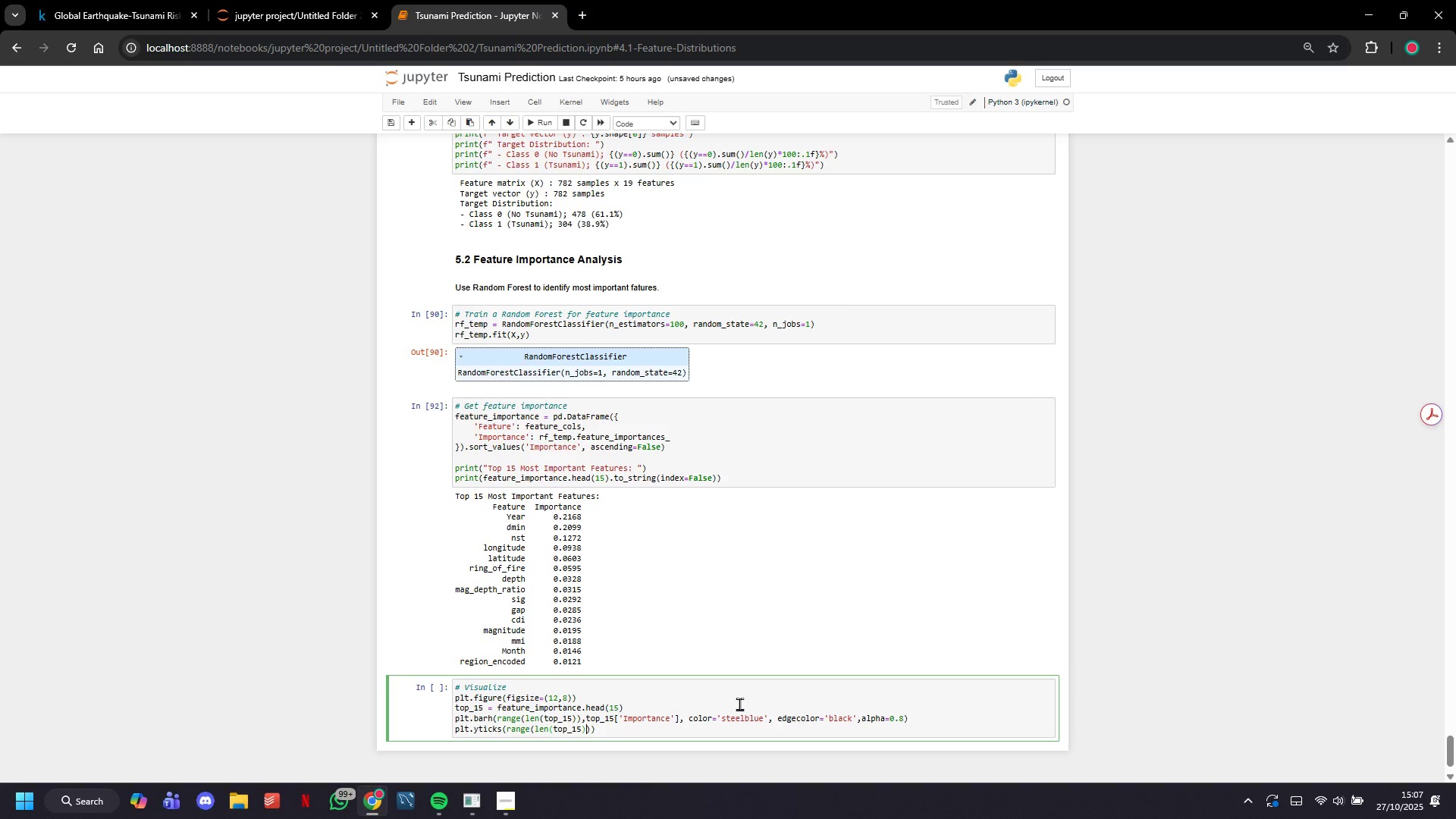 
key(ArrowRight)
 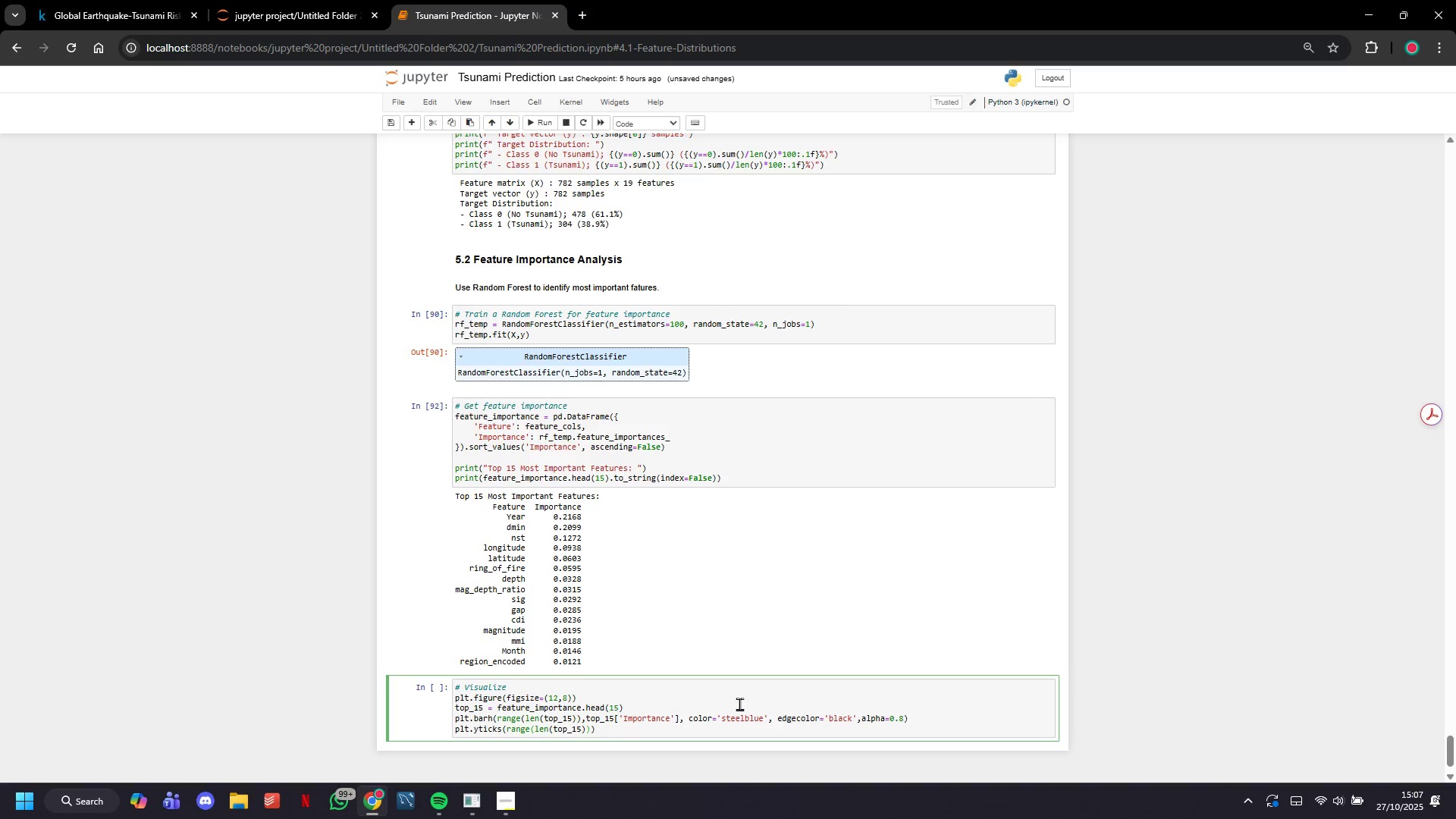 
type(, top_15['Featy)
key(Backspace)
type(ure)
 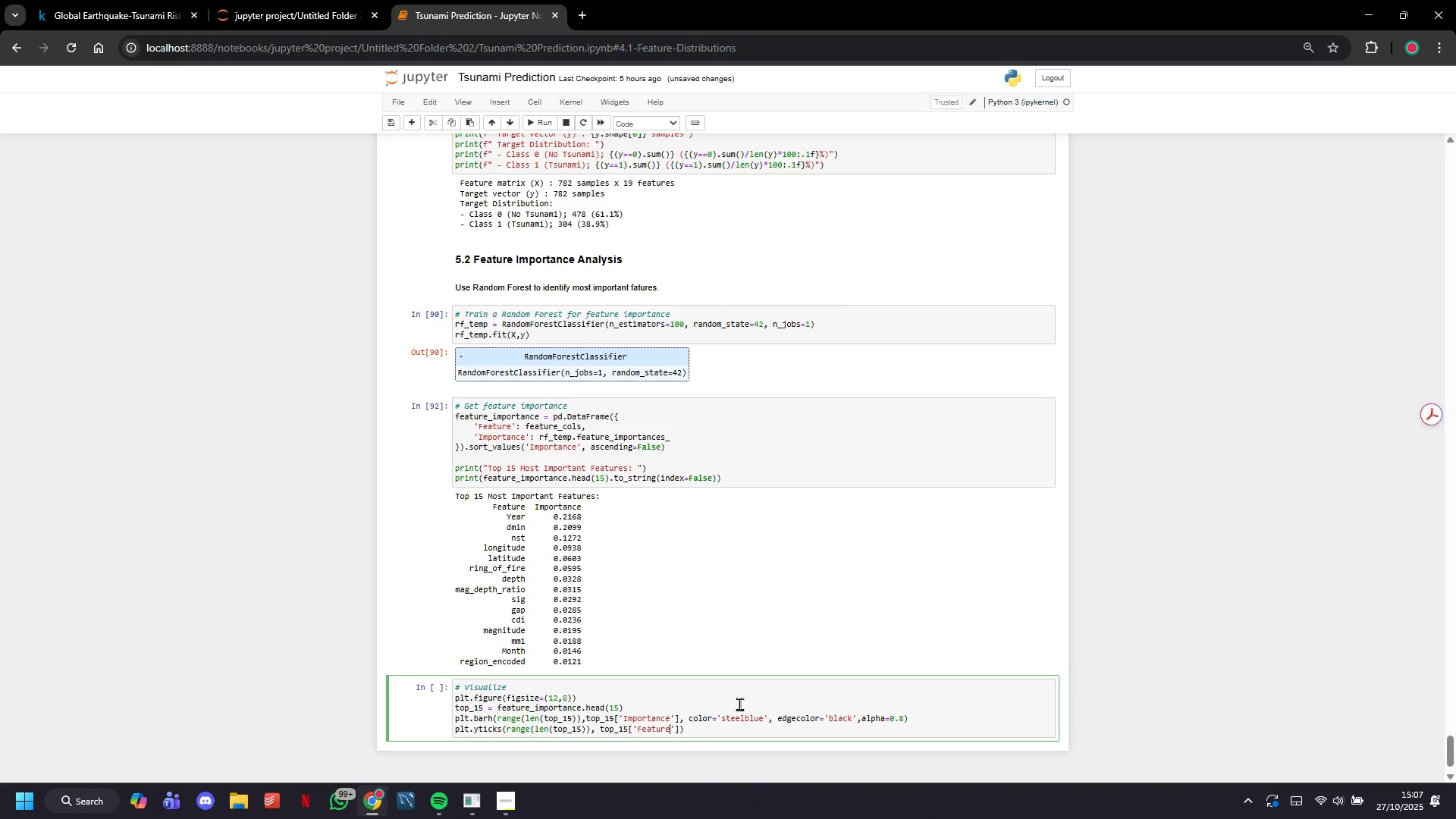 
wait(14.47)
 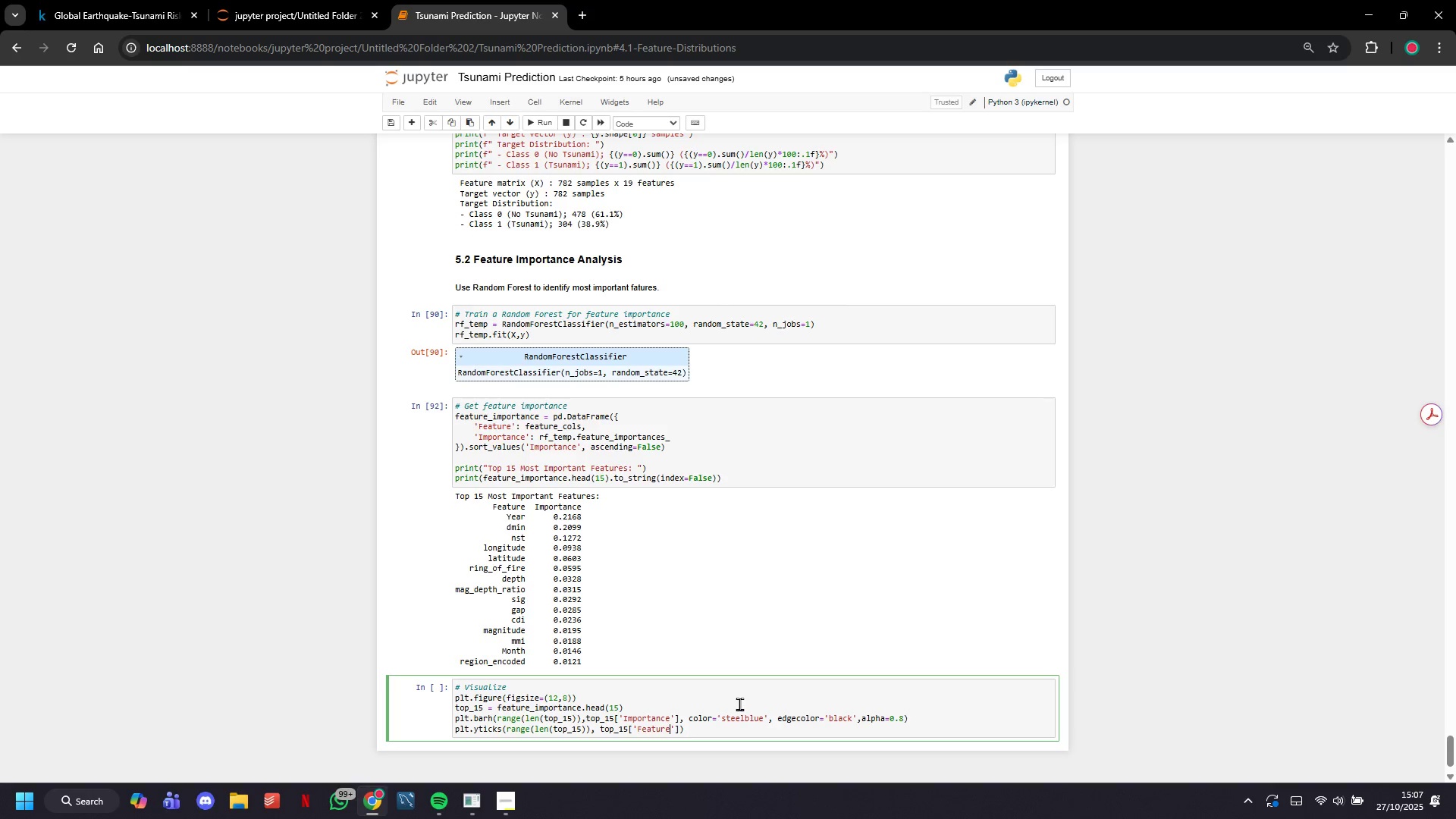 
key(Shift+ShiftRight)
 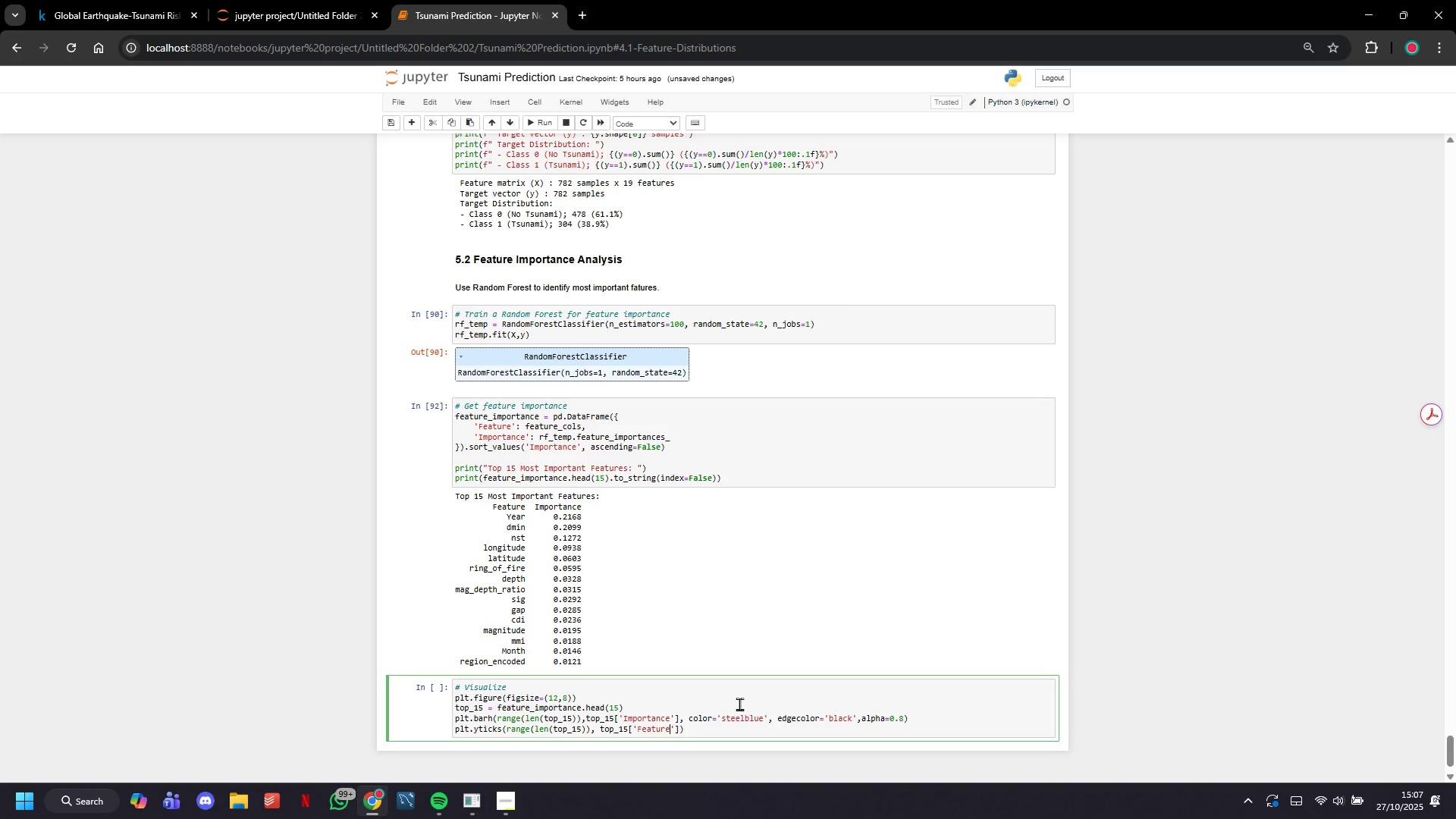 
key(ArrowRight)
 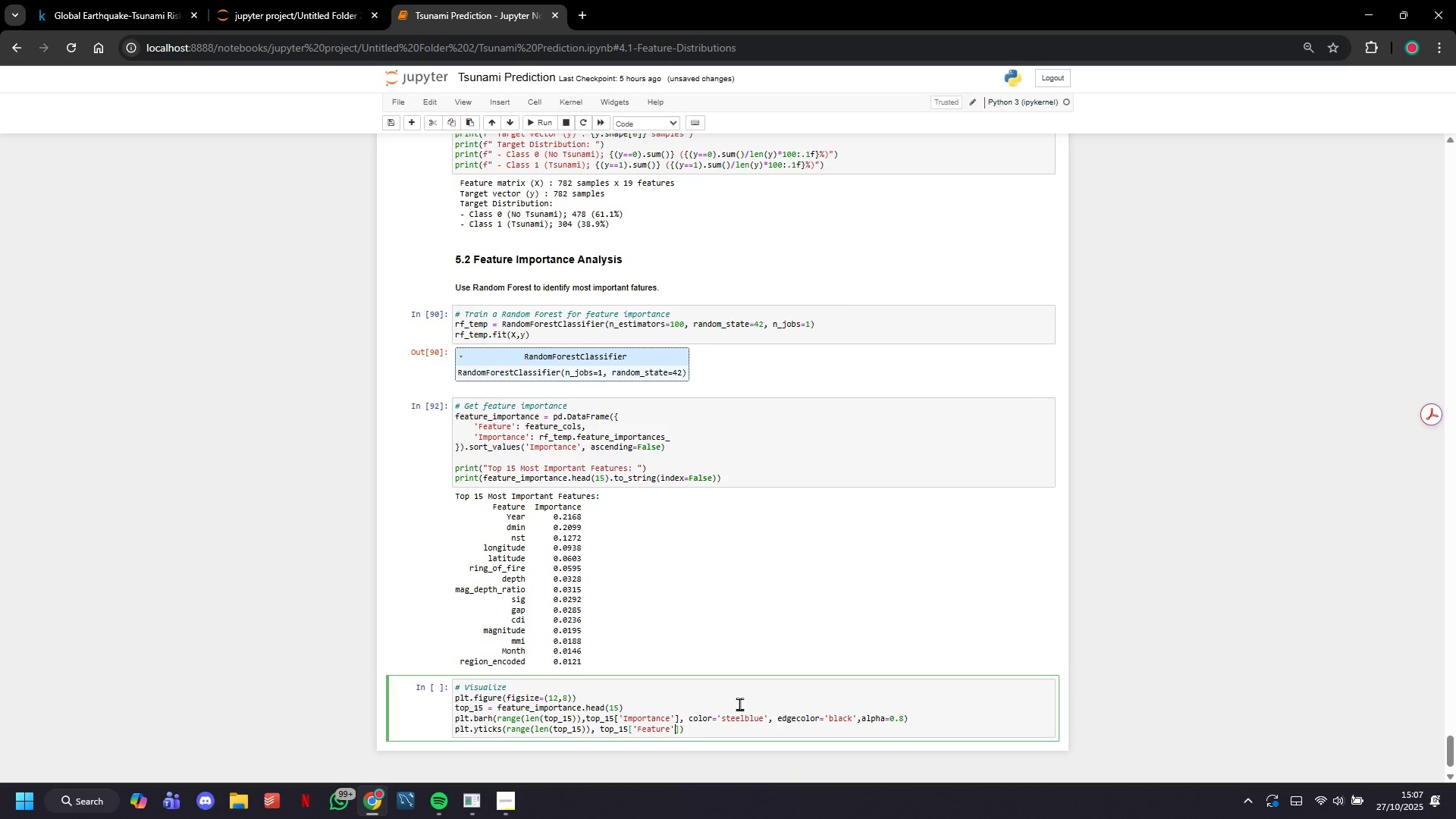 
key(ArrowRight)
 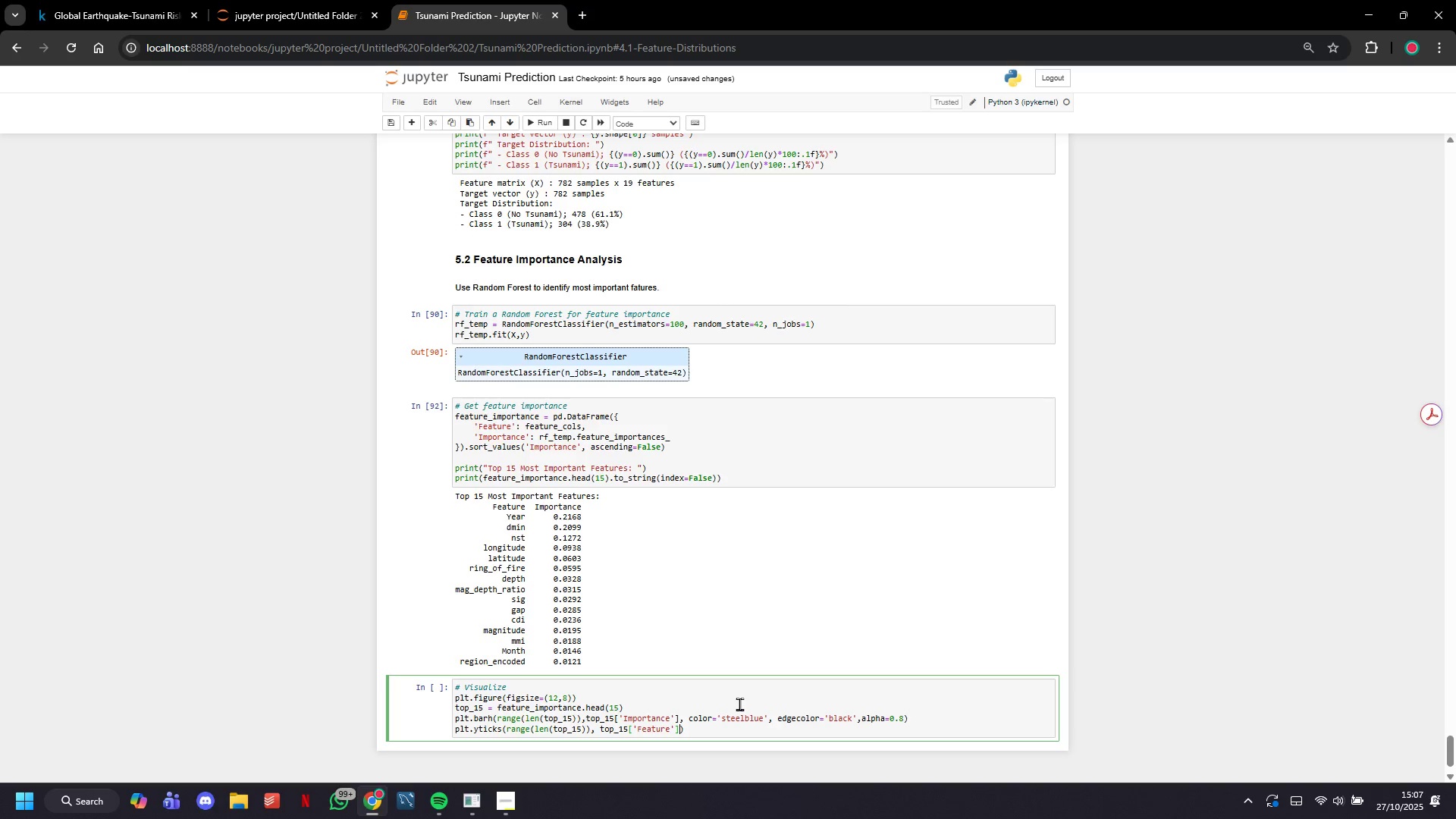 
key(ArrowRight)
 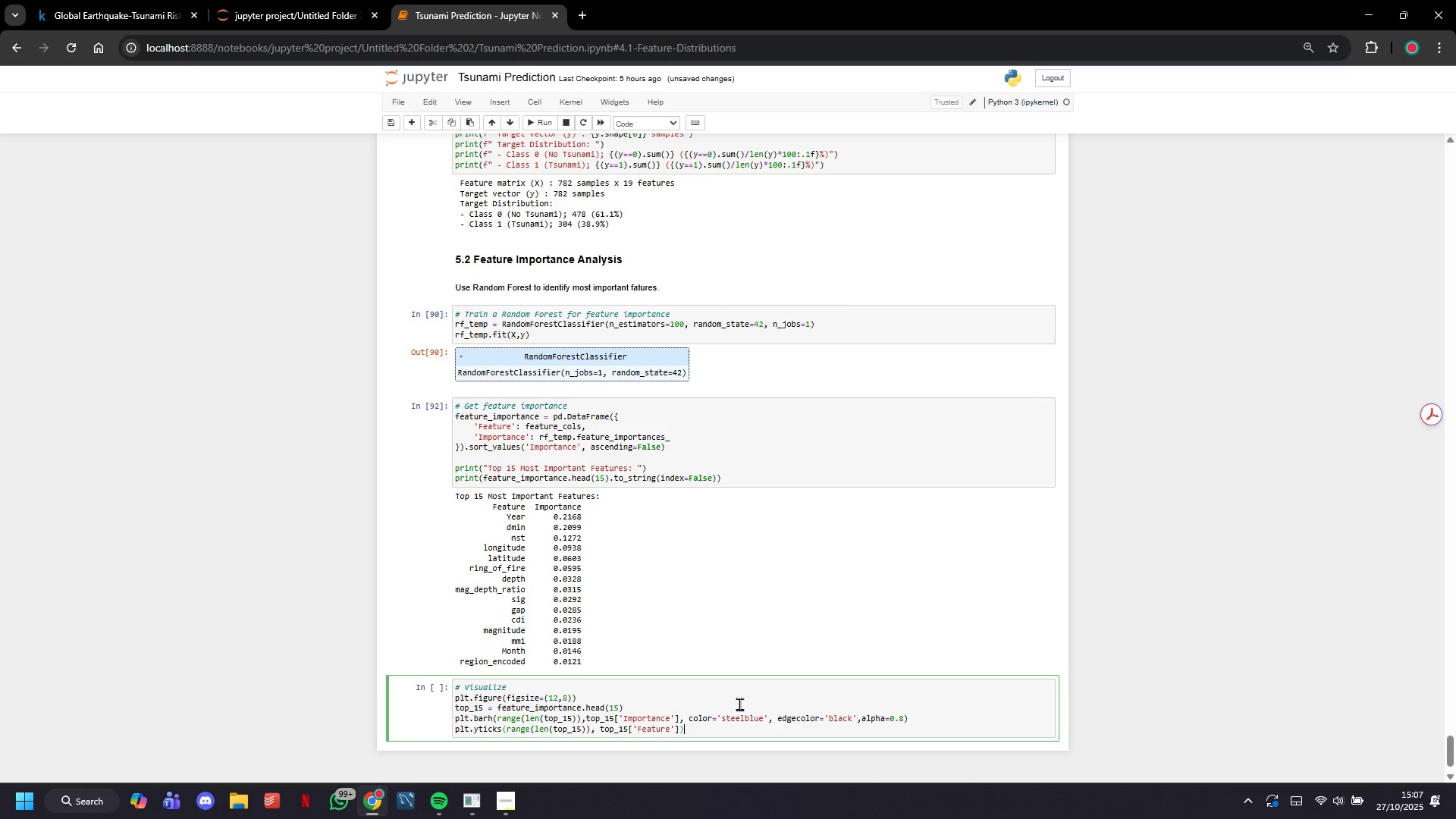 
key(ArrowRight)
 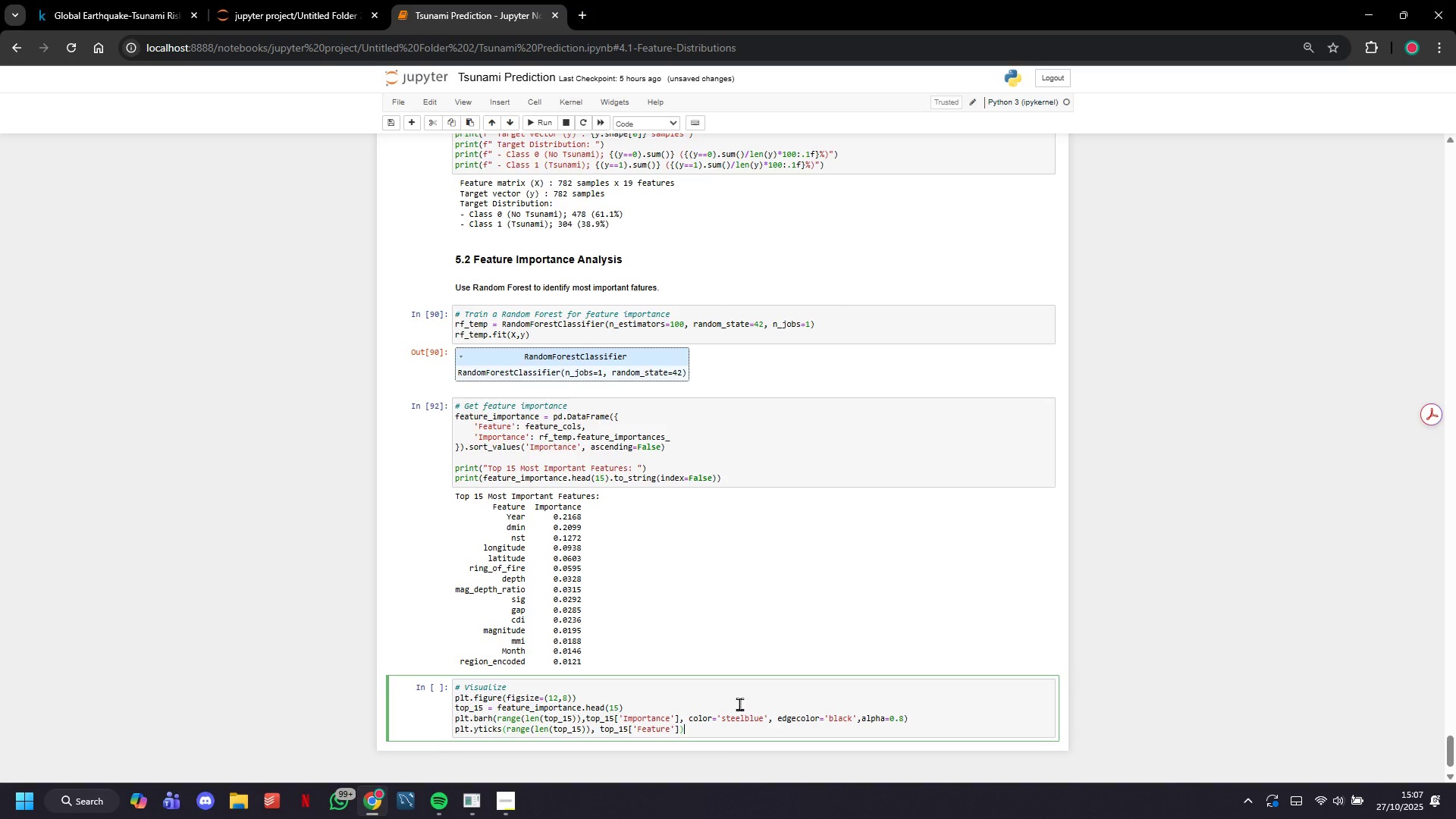 
key(Enter)
 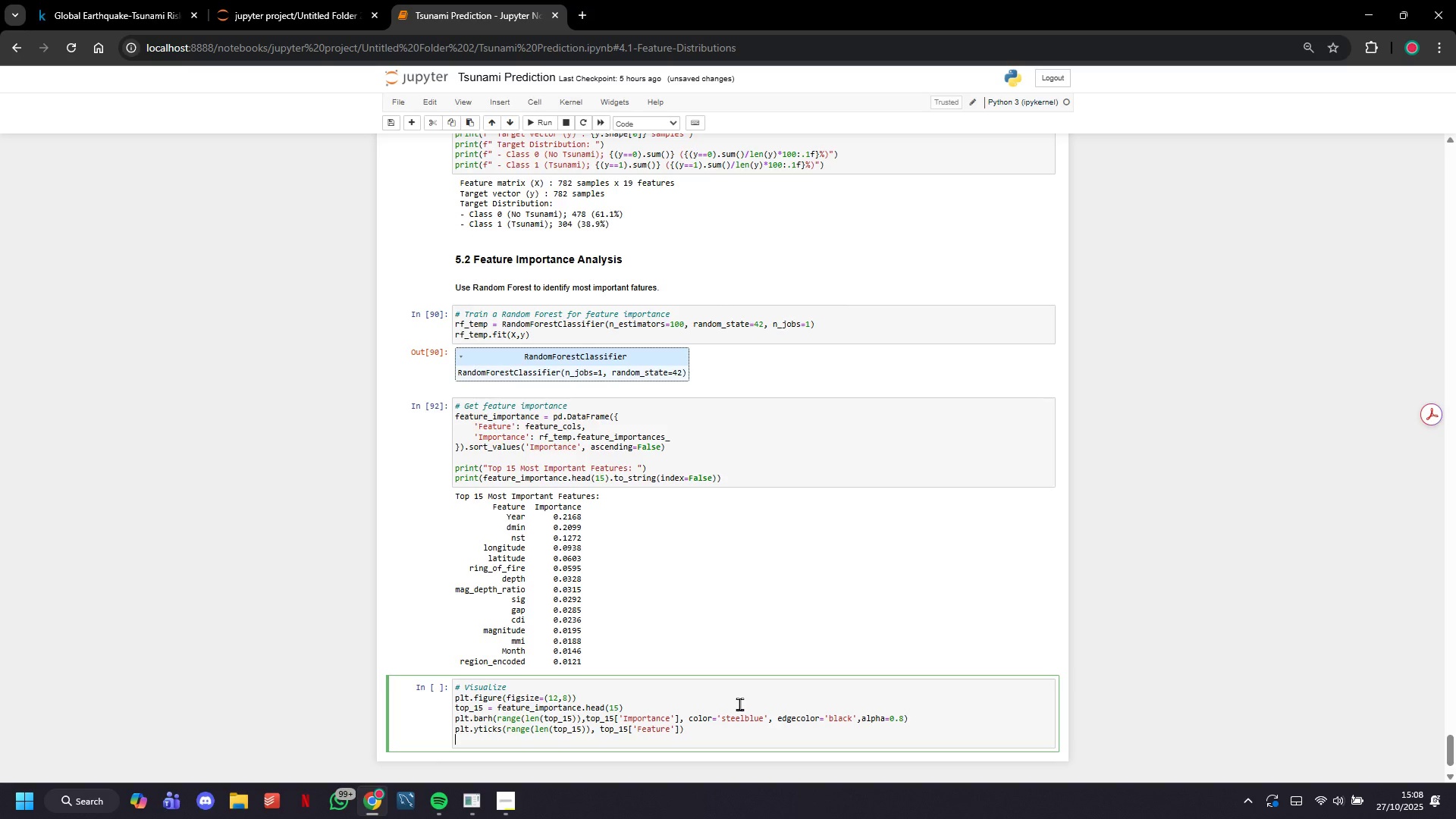 
type(plt.xlabel9)
key(Backspace)
type(('Importance Score)
 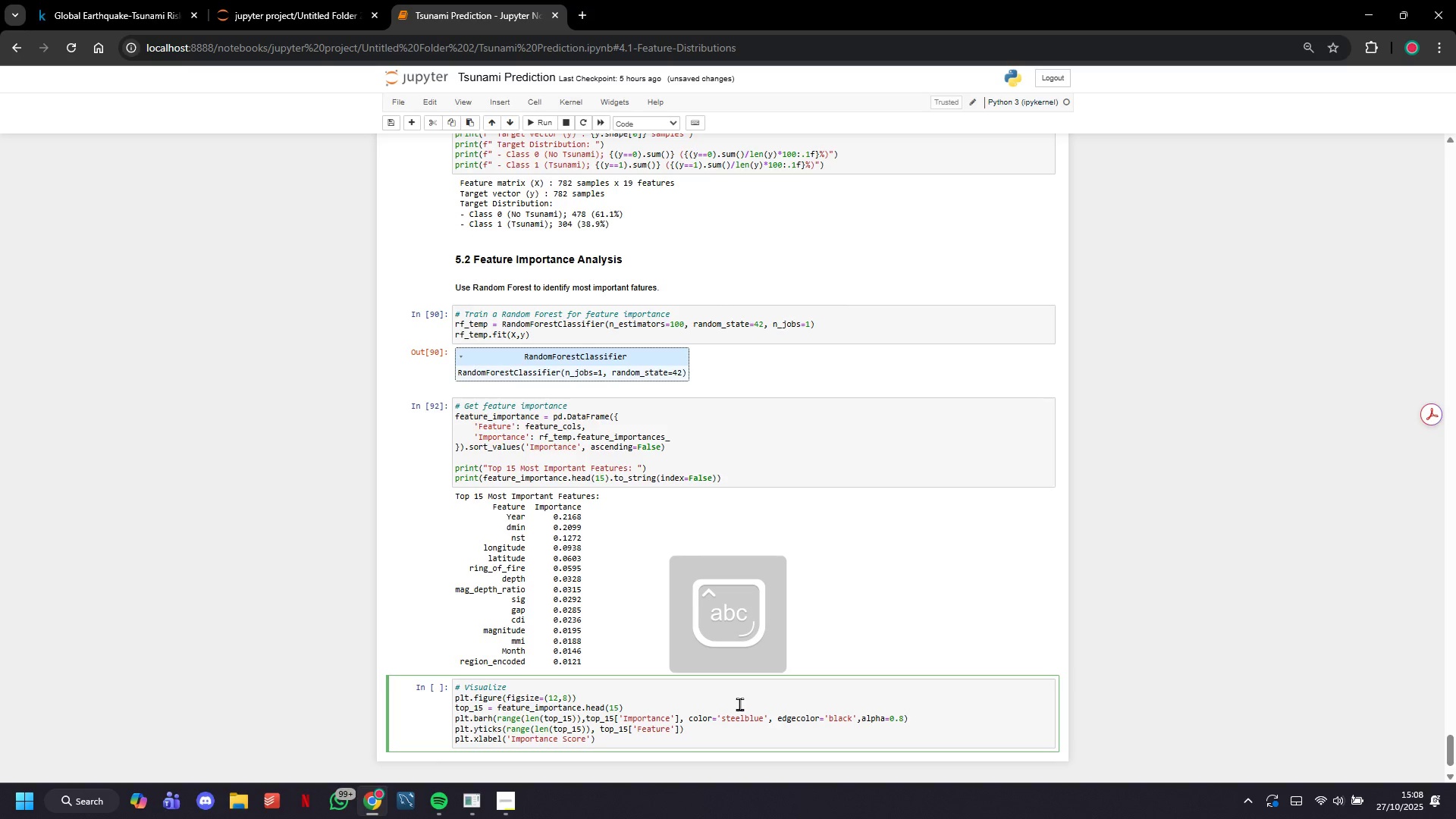 
key(ArrowRight)
 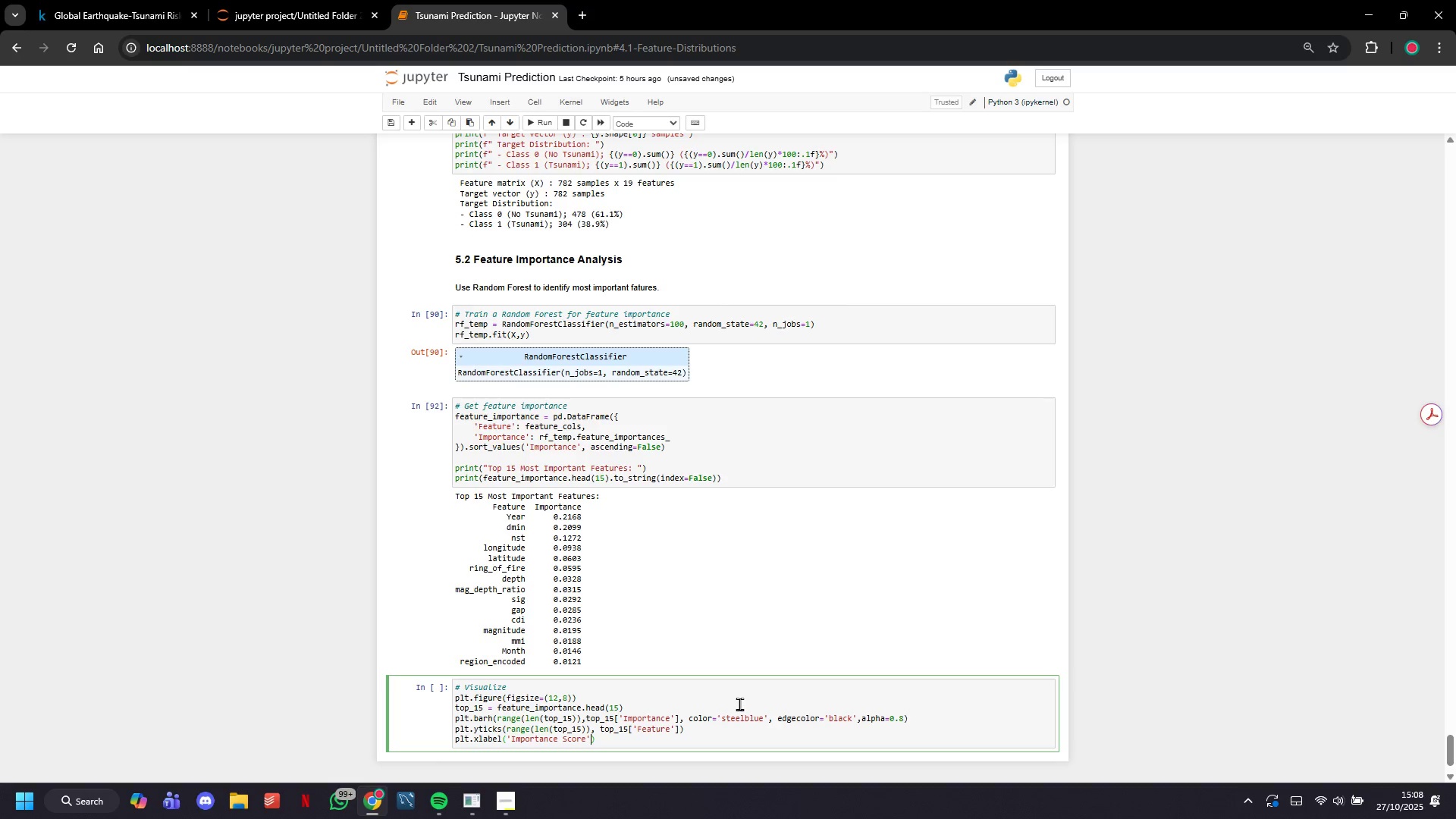 
key(ArrowRight)
 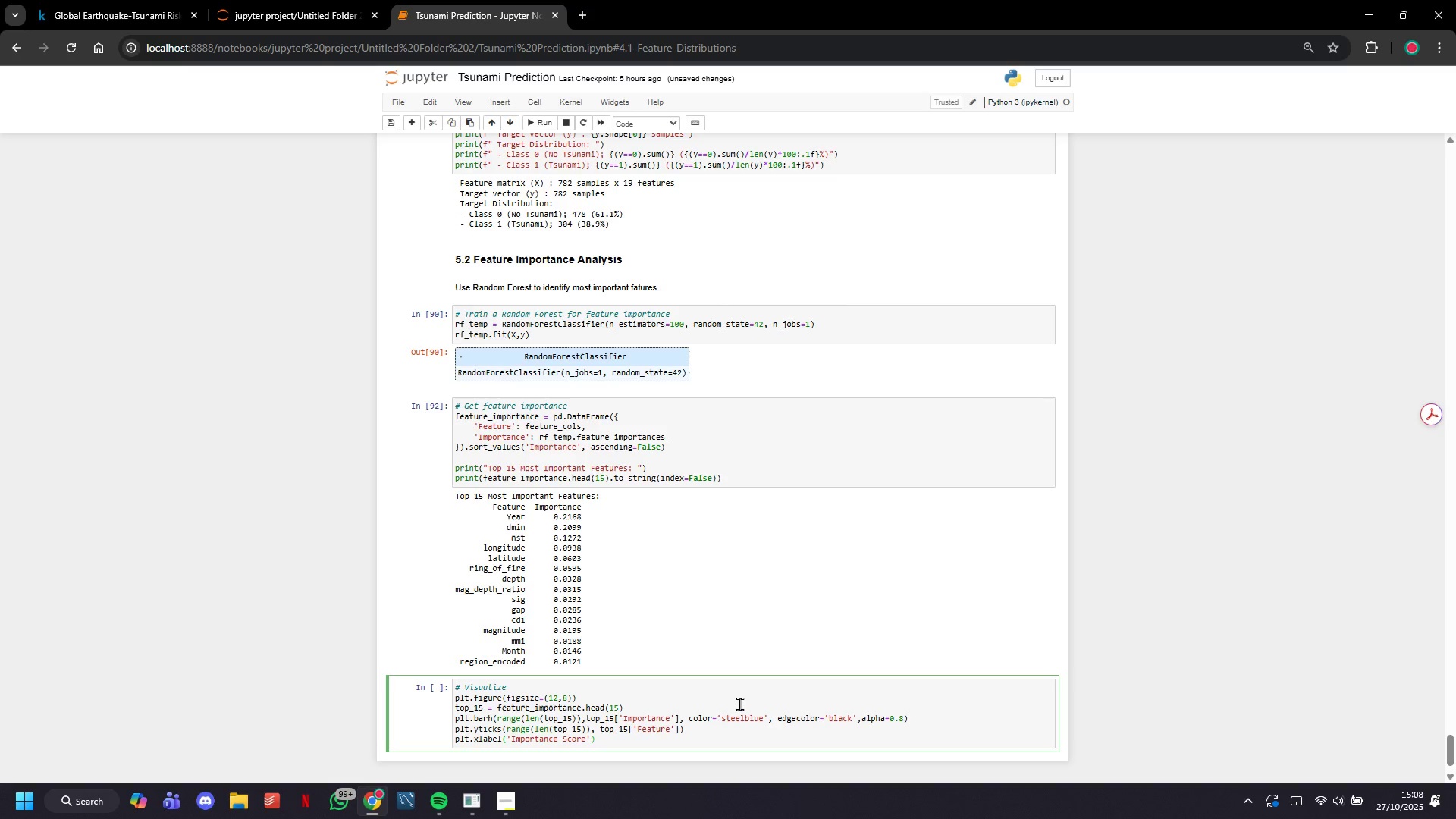 
key(Enter)
 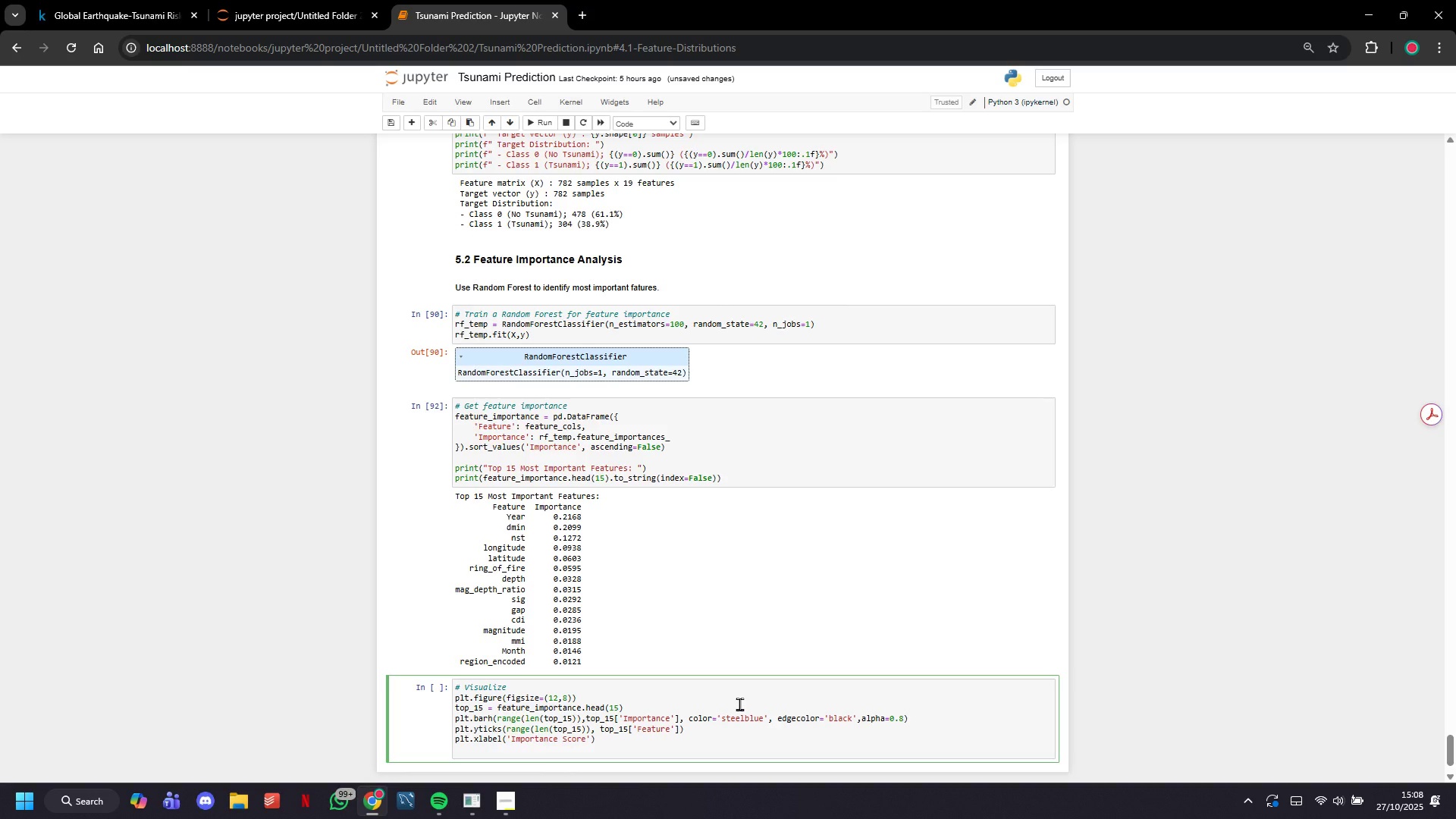 
type(plt.tti)
key(Backspace)
key(Backspace)
type(itle()
 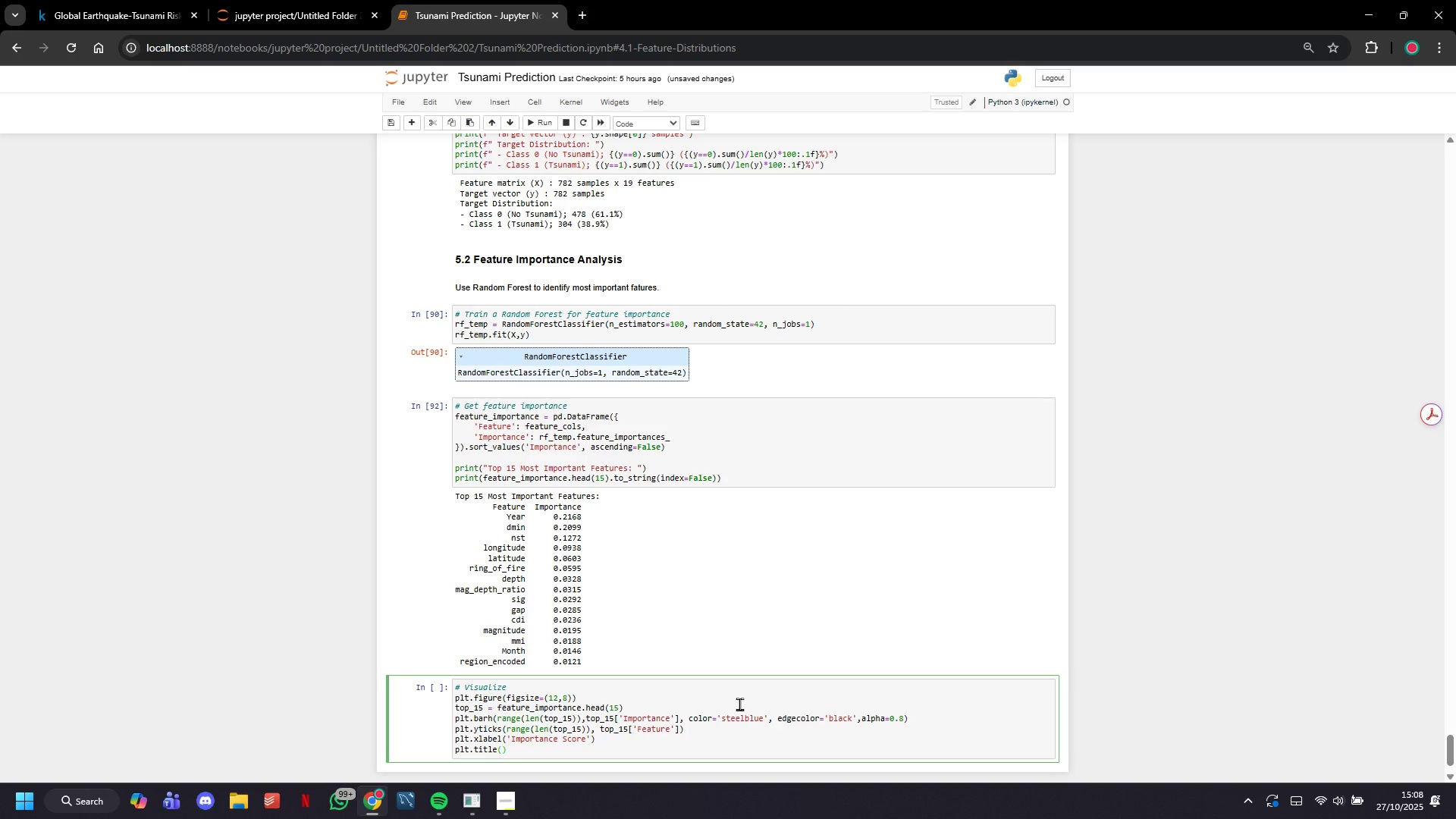 
wait(5.26)
 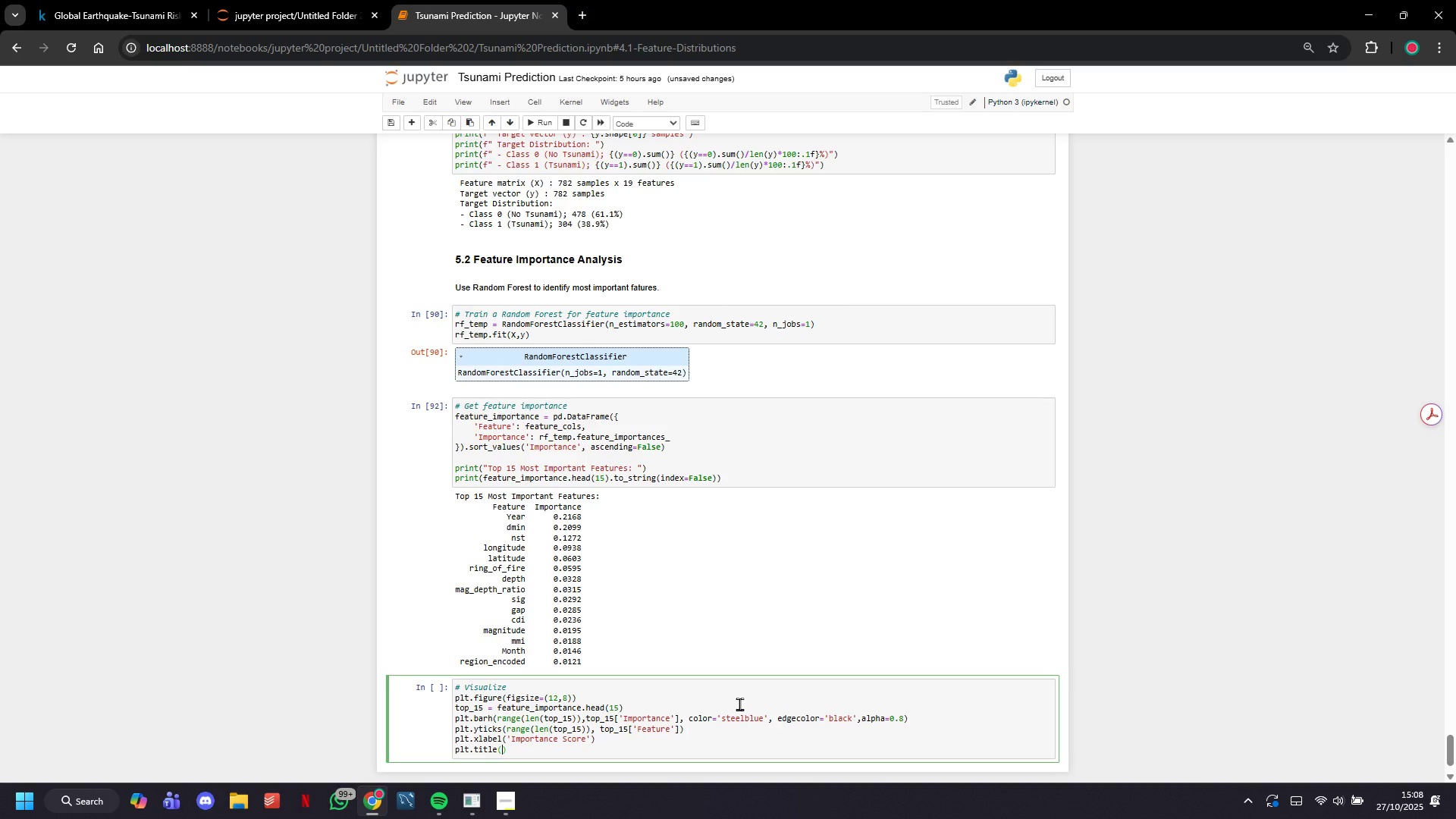 
type('Top 15 Most Importanc)
key(Backspace)
type(t Features (Random Forest)
 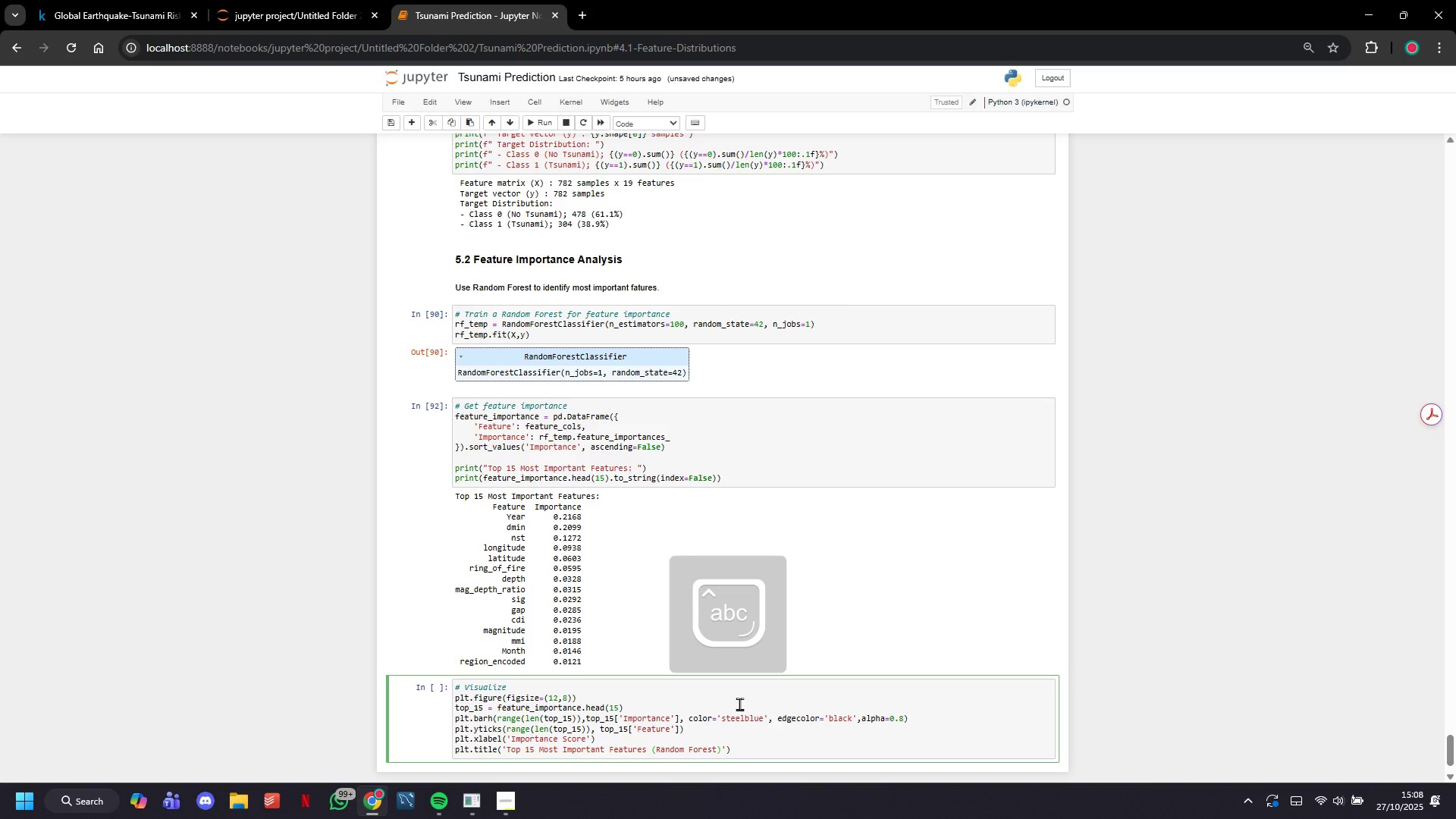 
key(ArrowRight)
 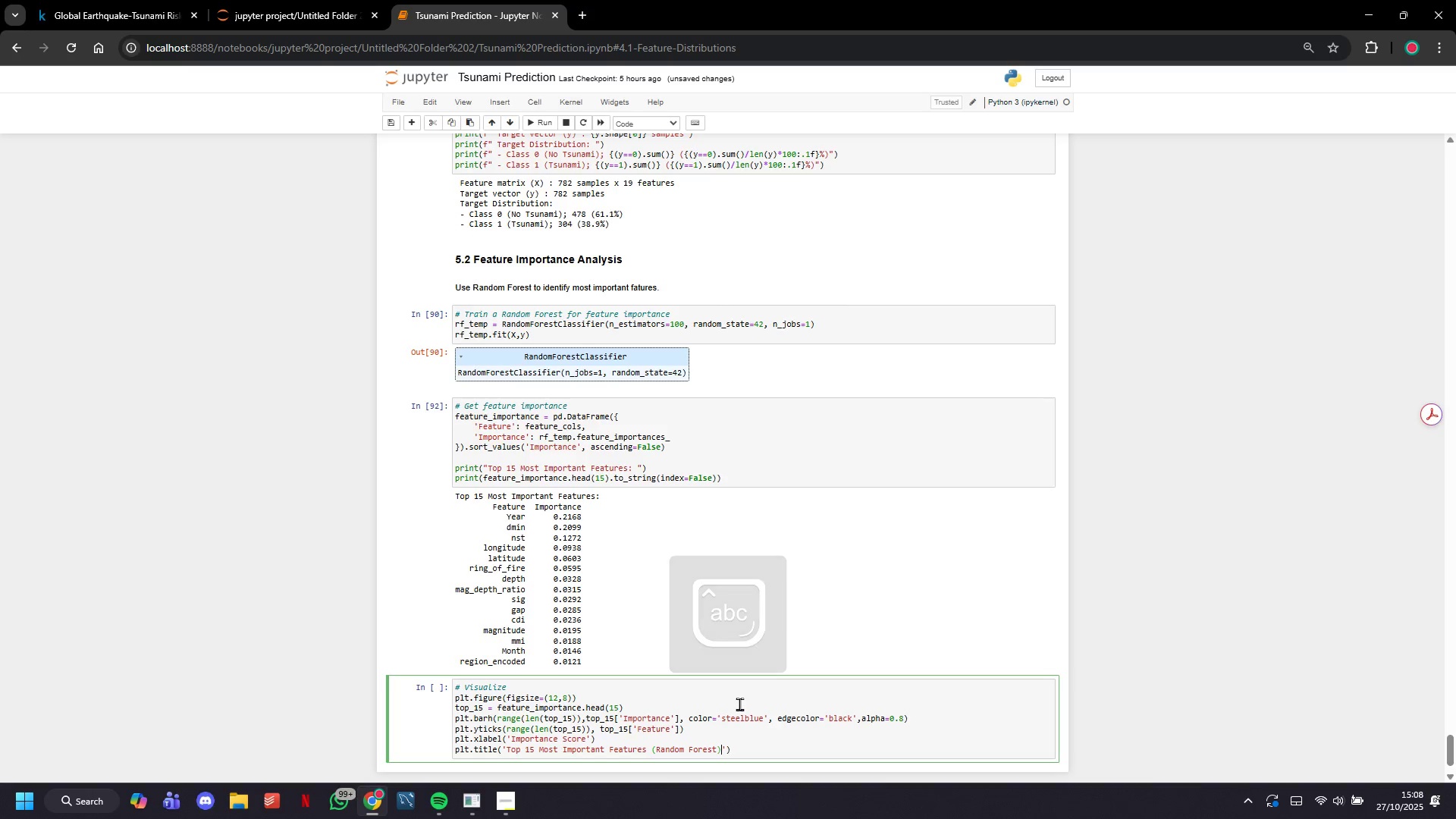 
key(ArrowRight)
 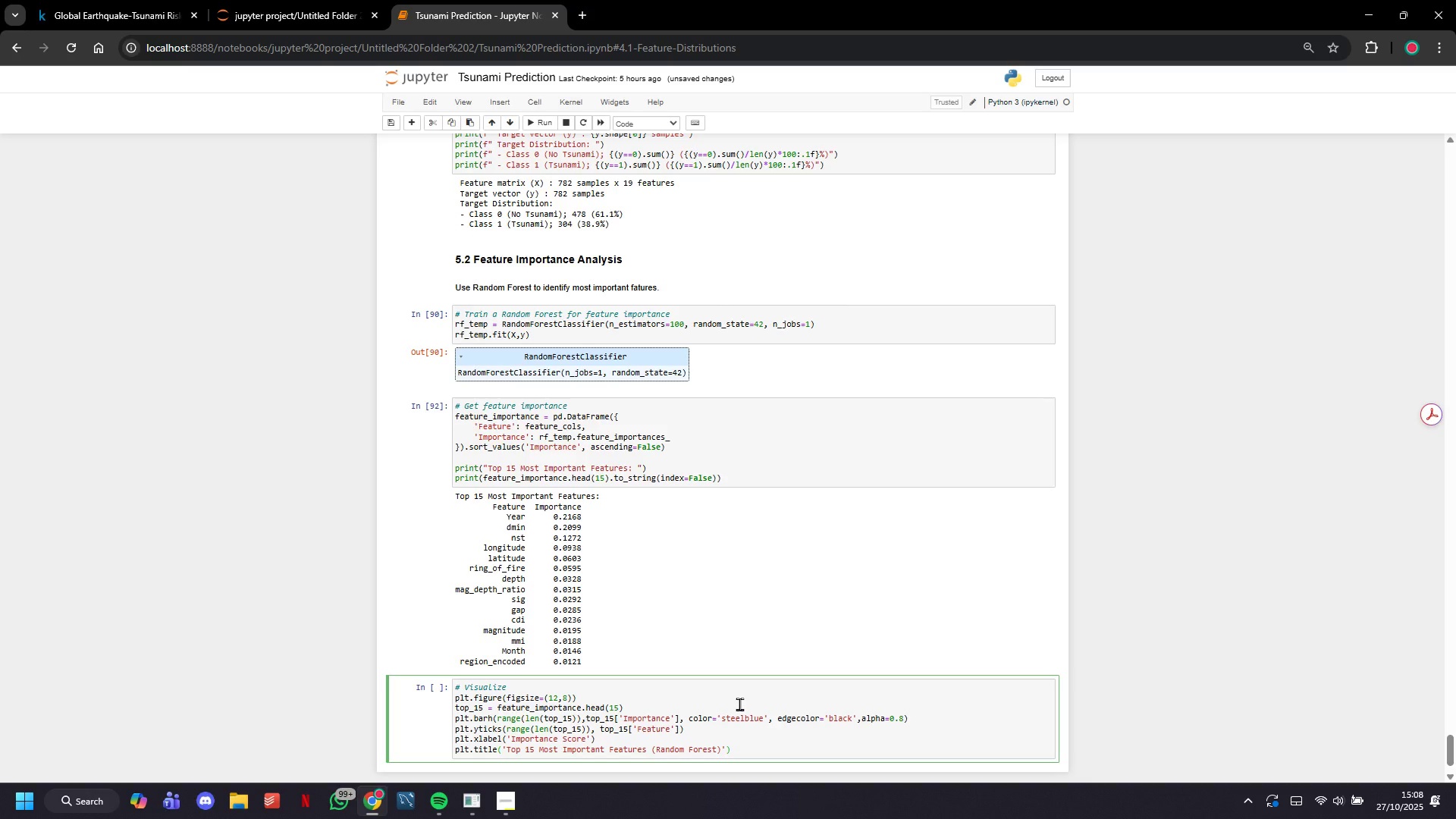 
type(, fontsize=14, fontweight='bold)
 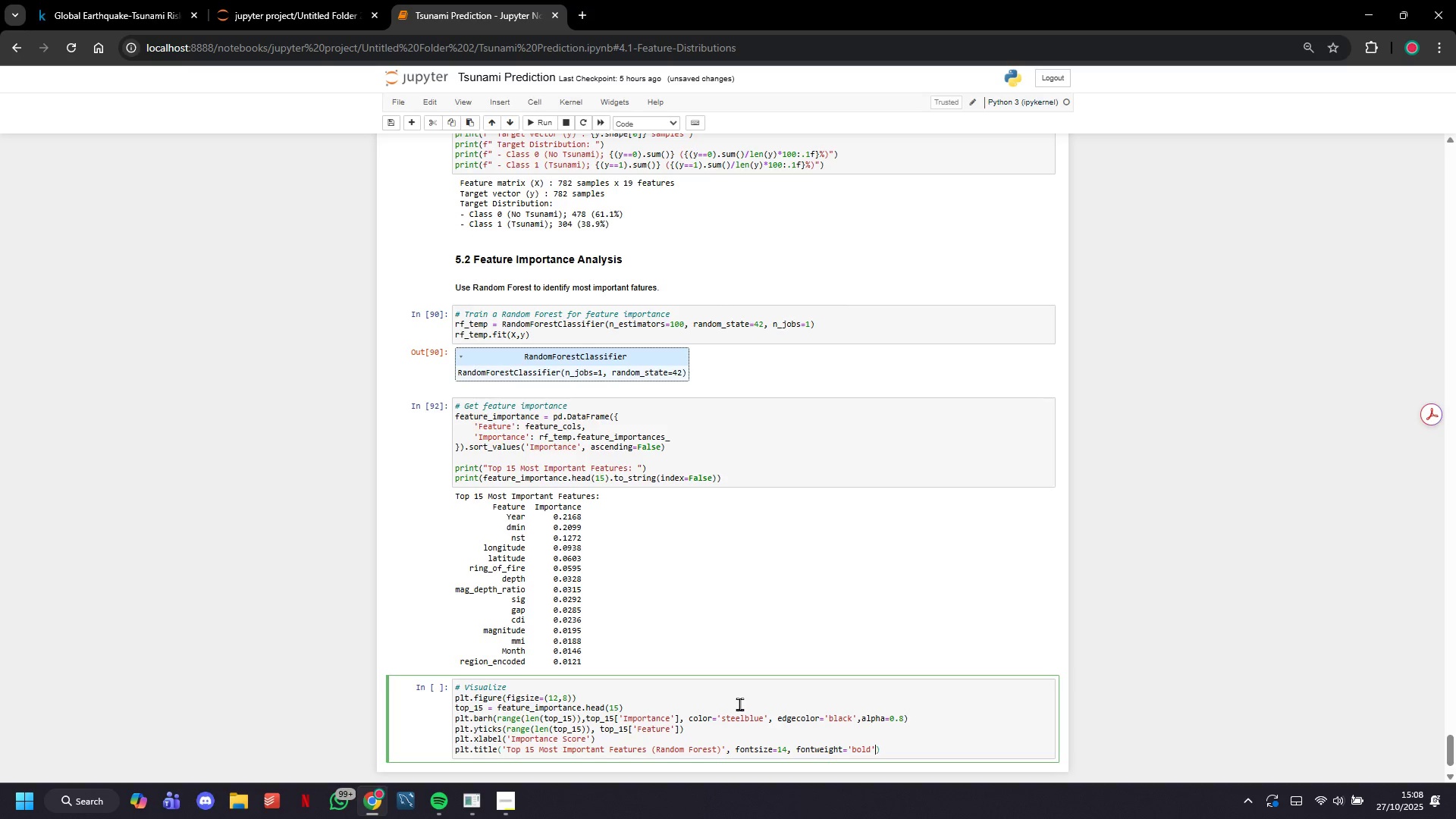 
key(ArrowRight)
 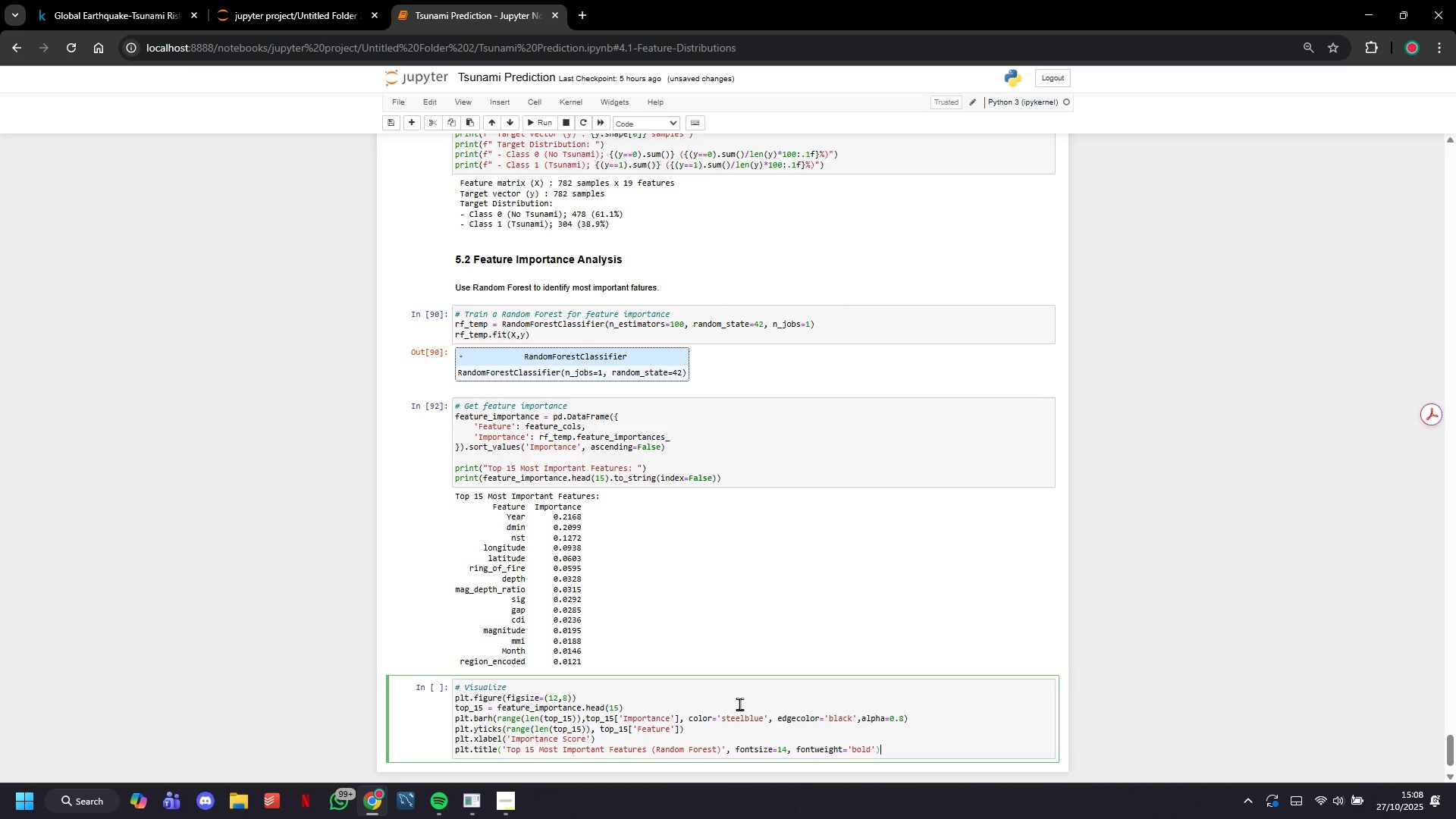 
key(ArrowRight)
 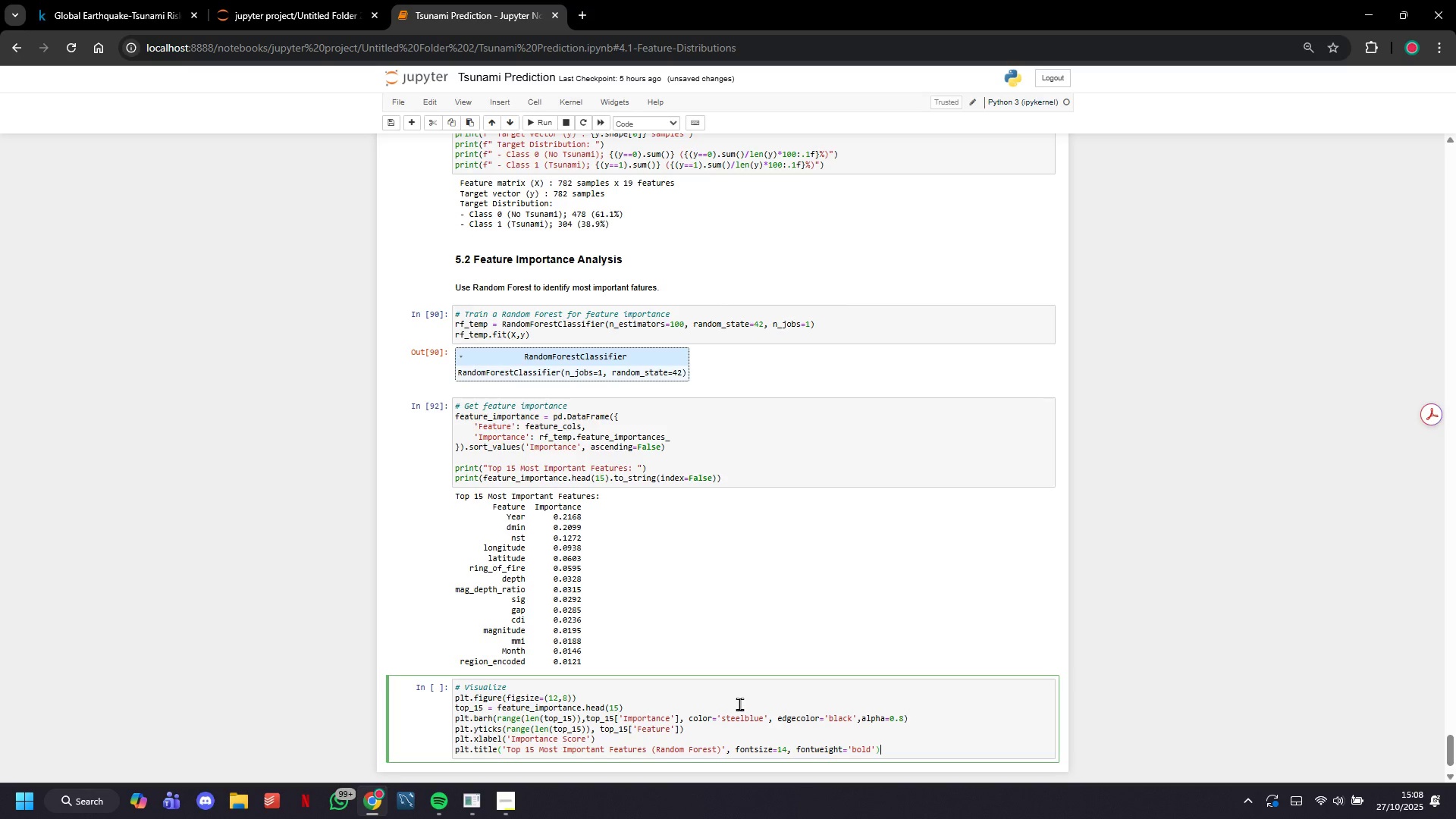 
key(Enter)
 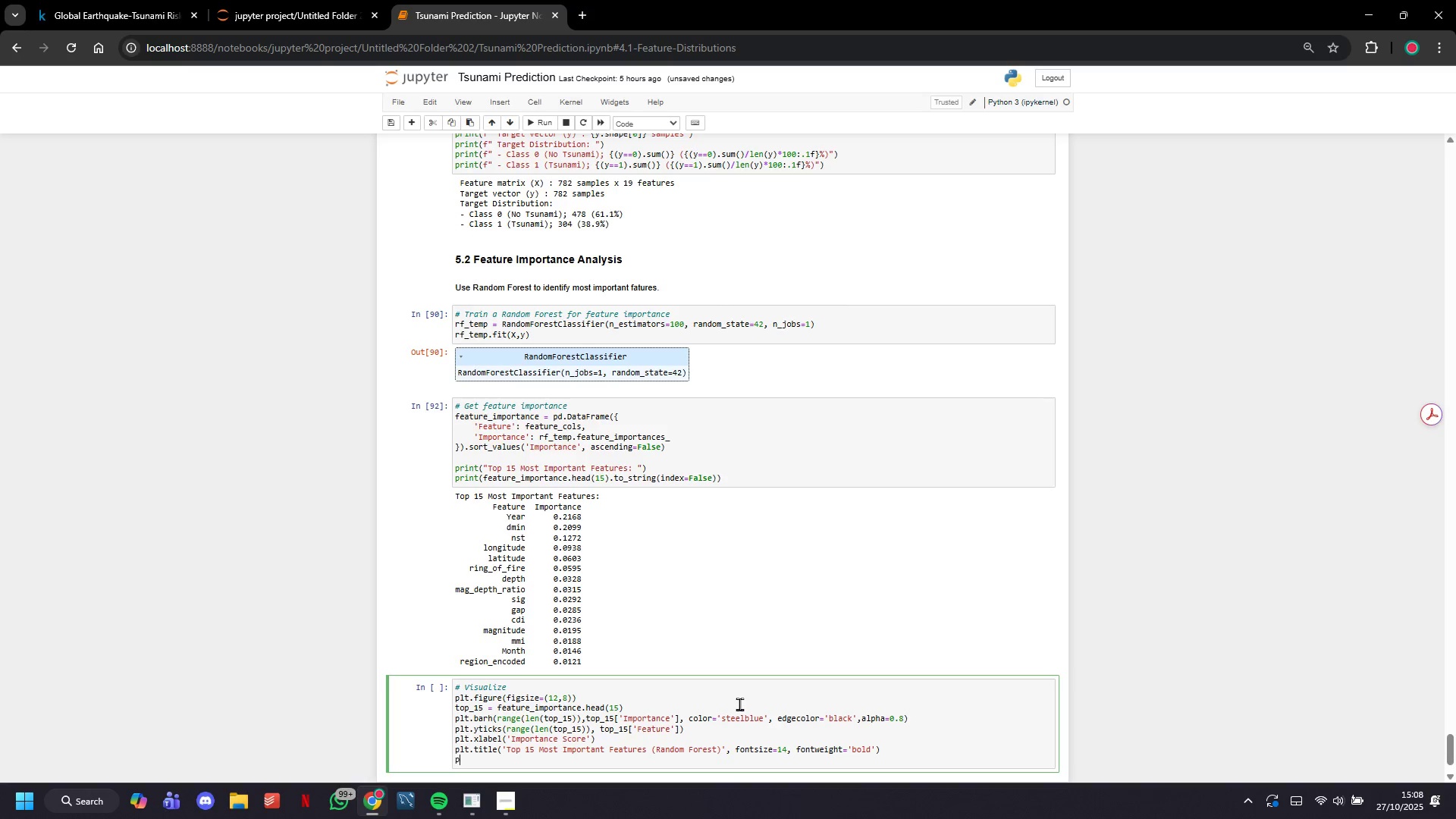 
type(plt.gca()
 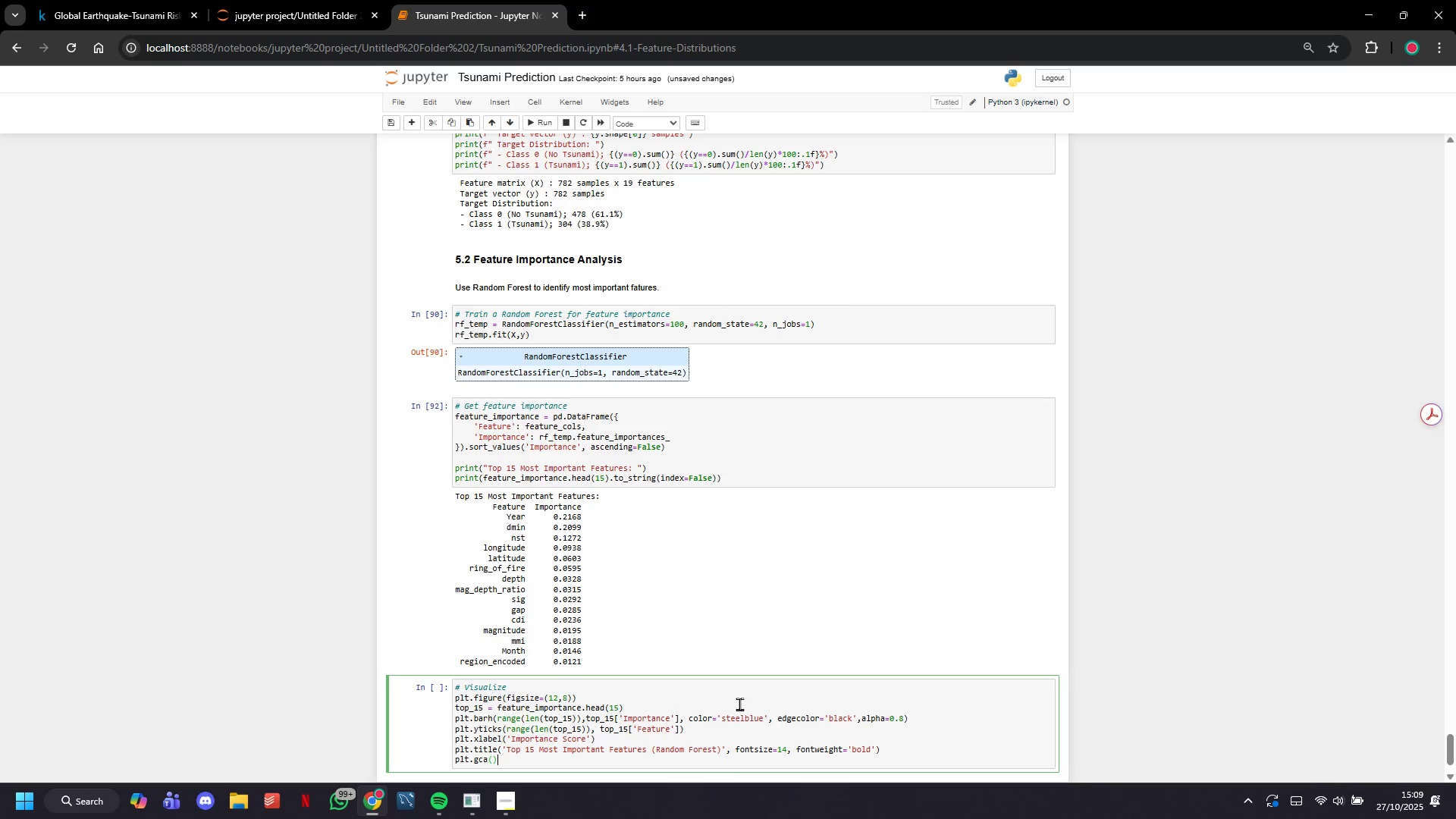 
 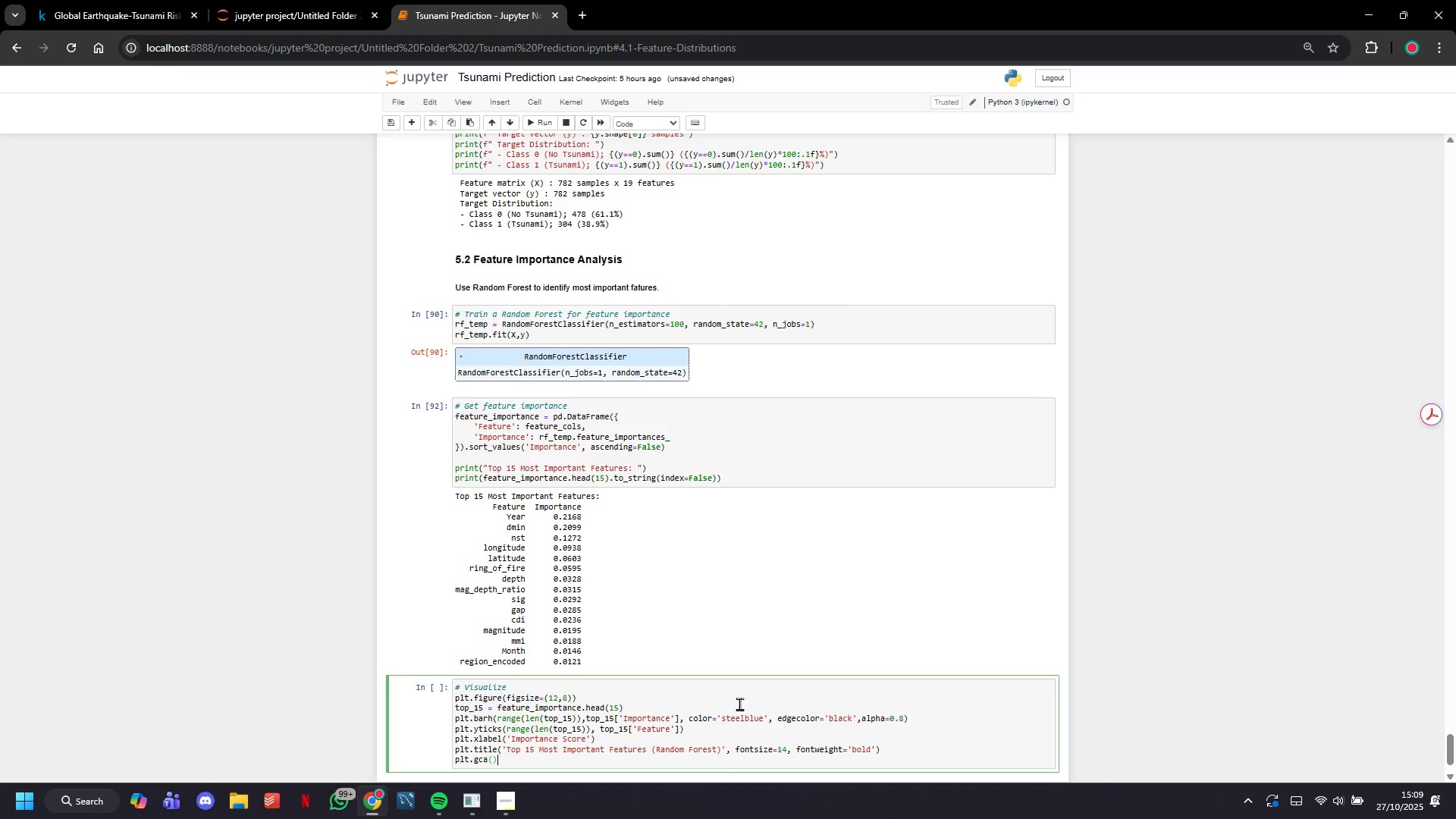 
key(ArrowRight)
 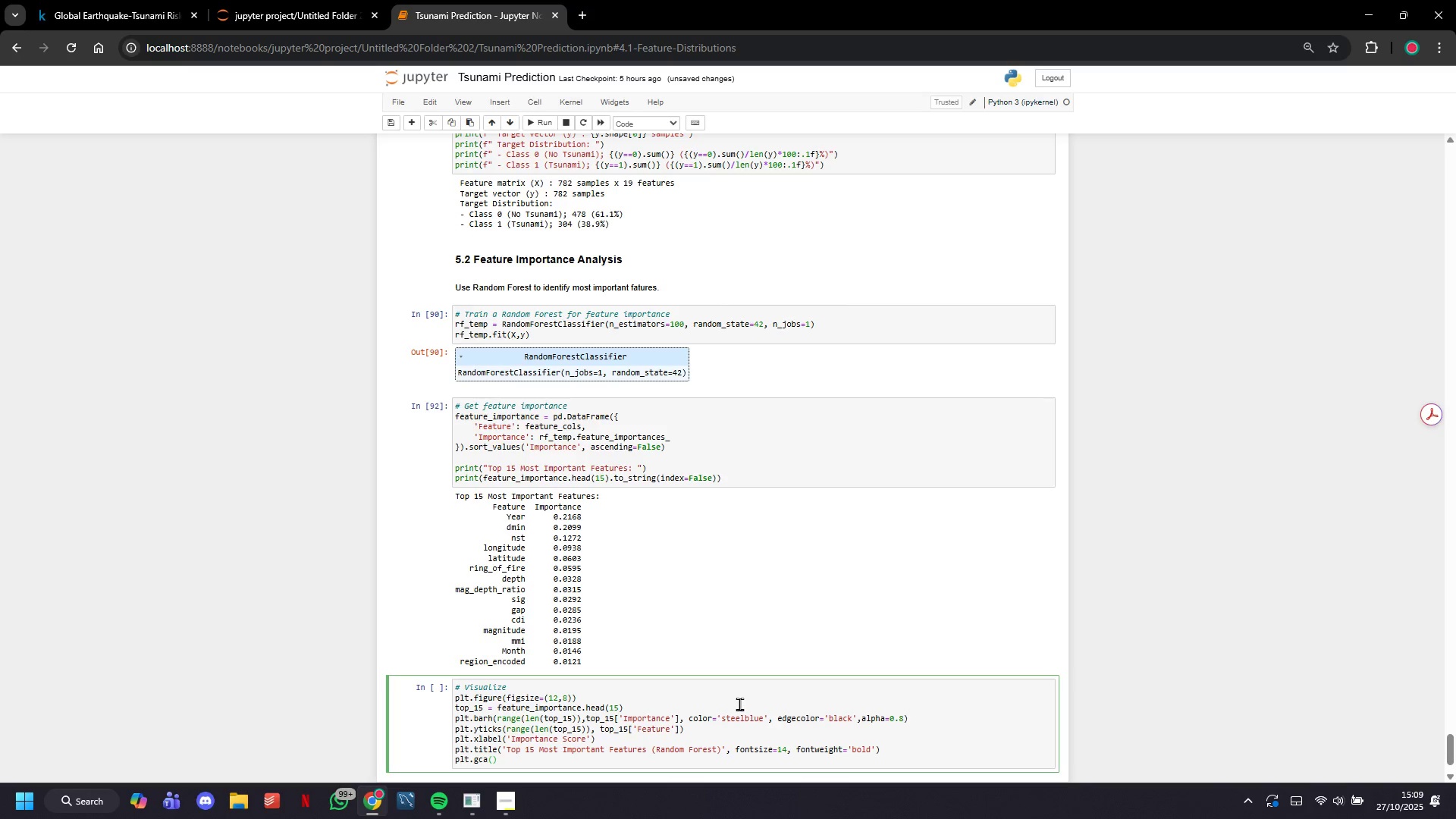 
type(.invert_yaxis()
 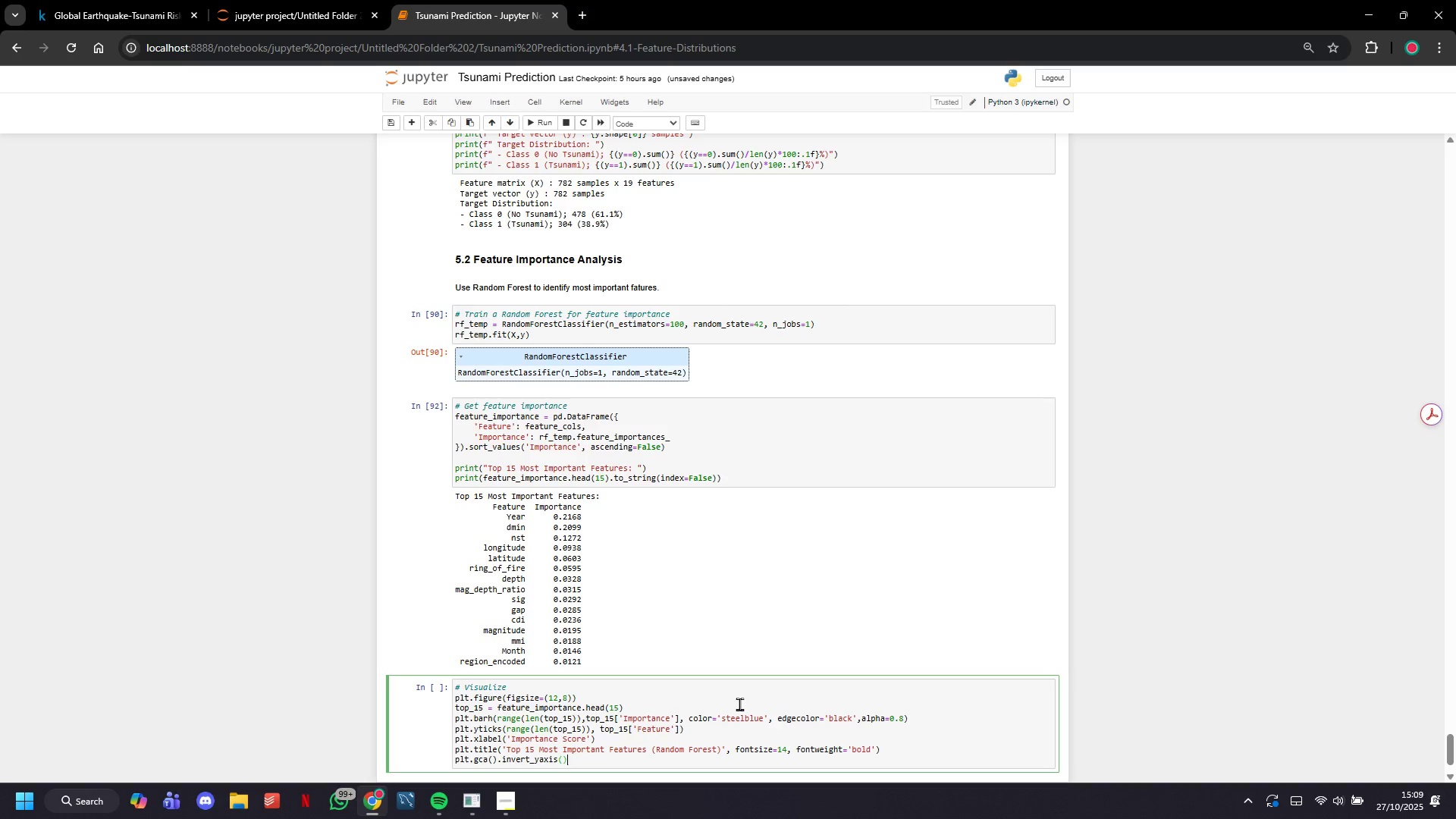 
 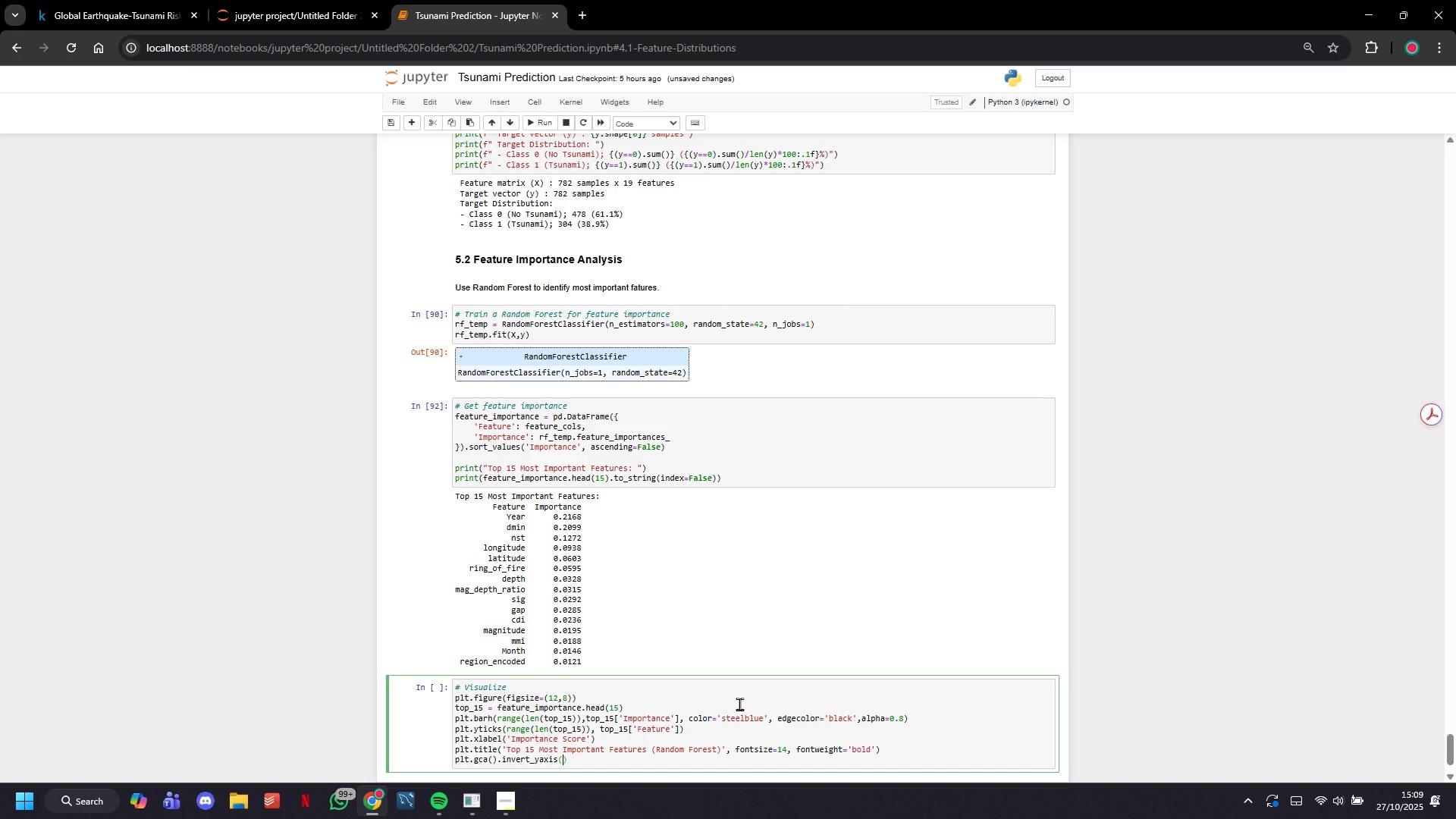 
key(ArrowRight)
 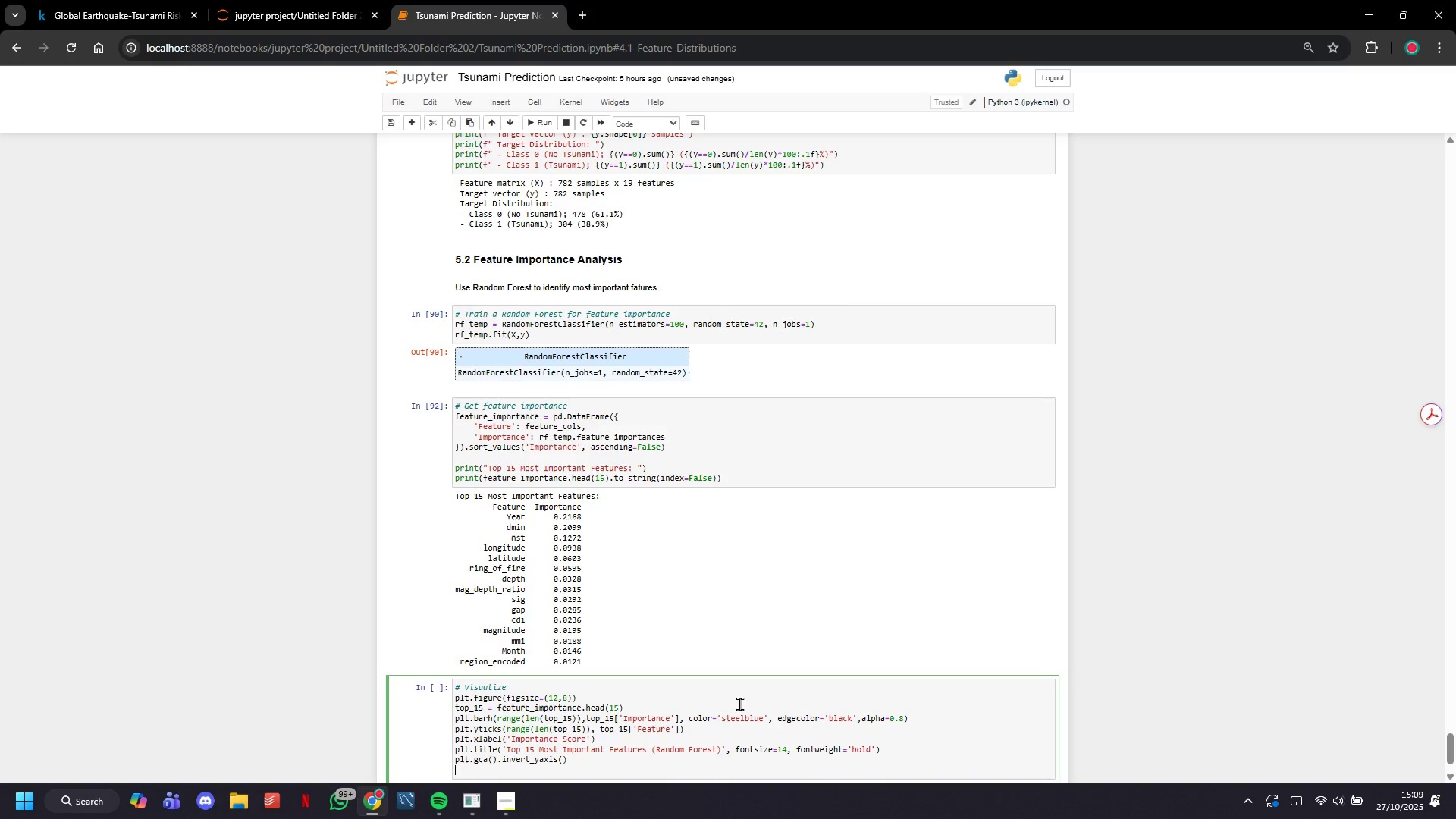 
key(Enter)
 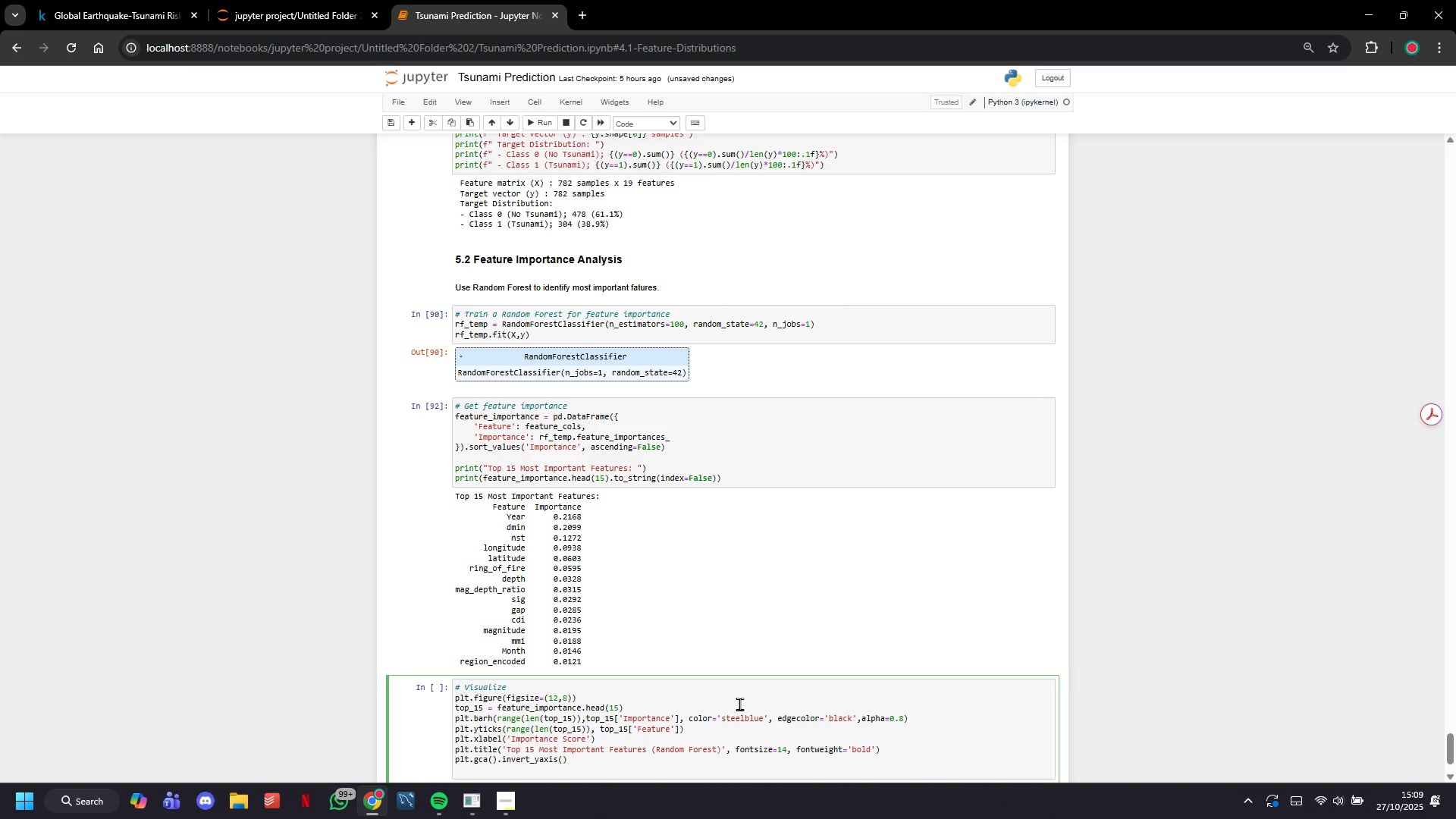 
type(plt.grid(axis='x)
 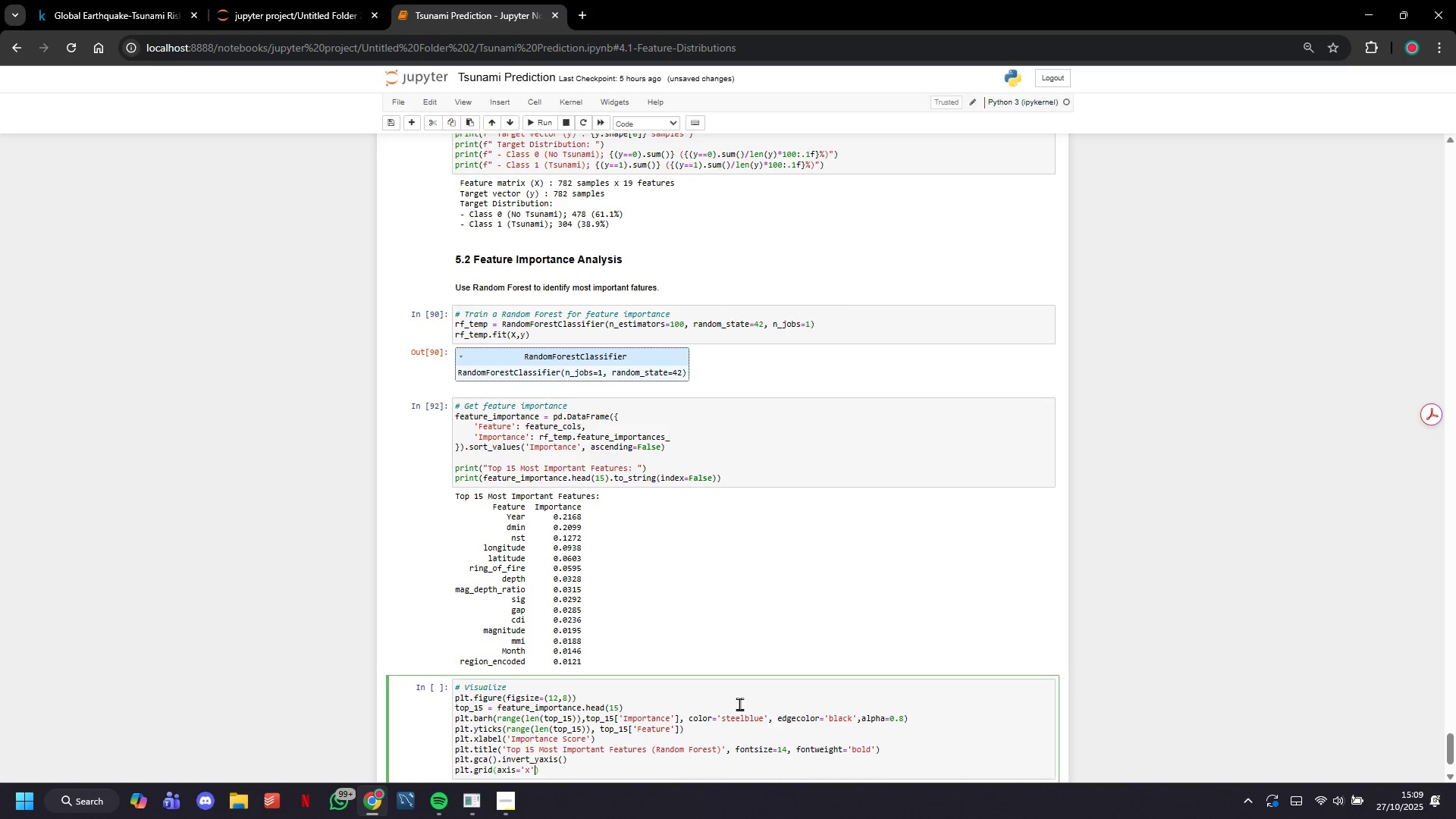 
 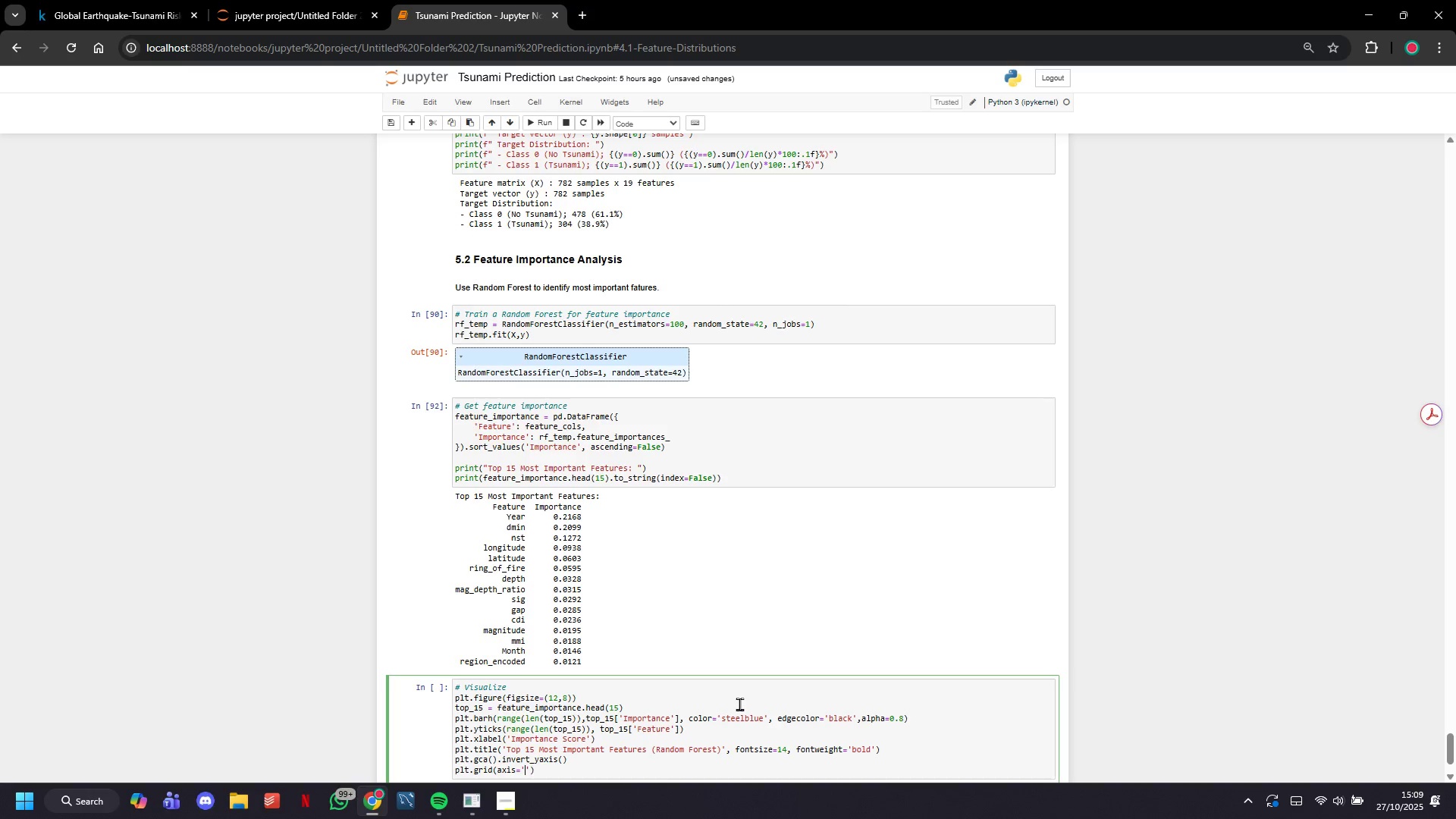 
key(ArrowRight)
 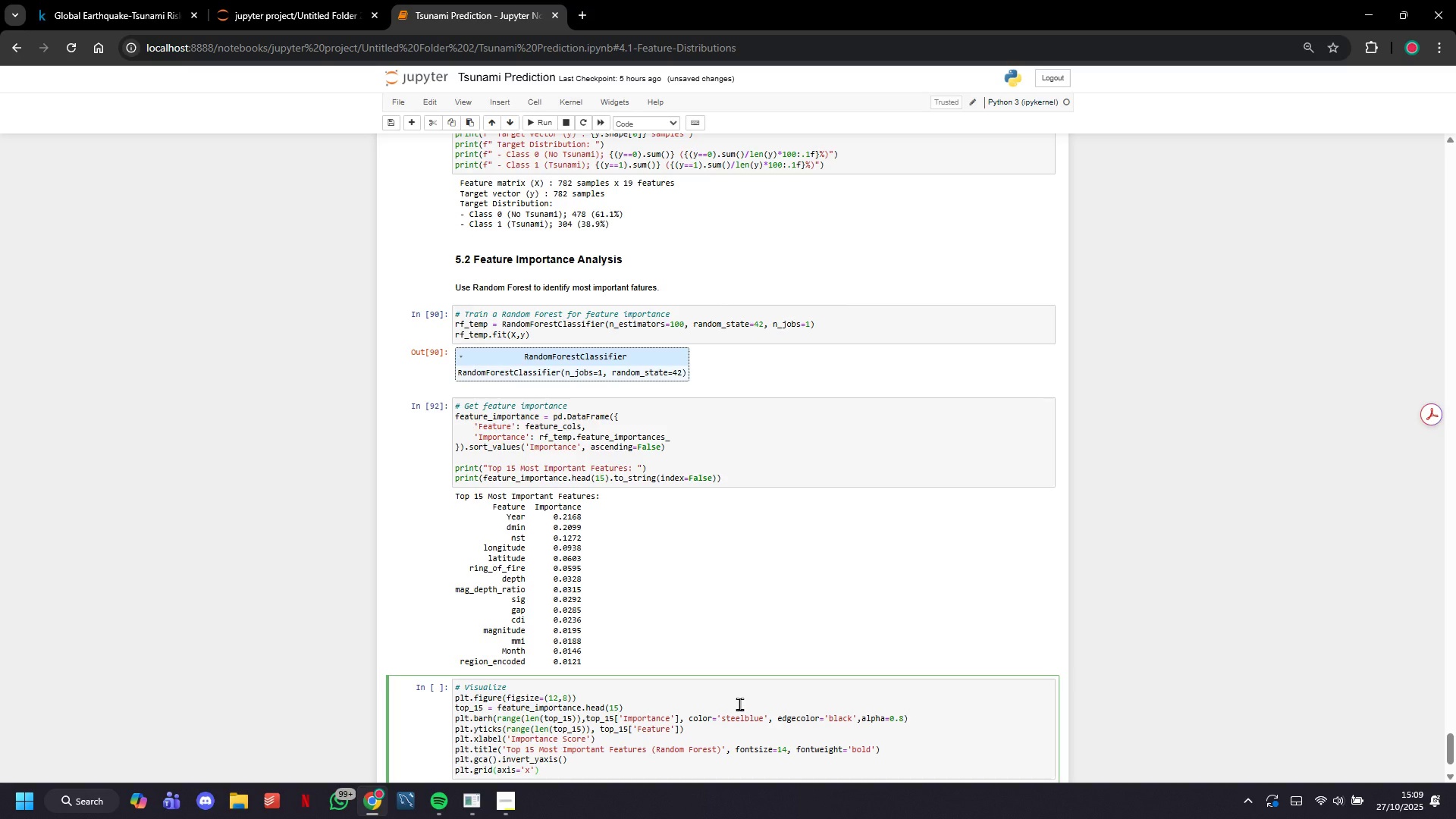 
type(, alpha=0.3)
 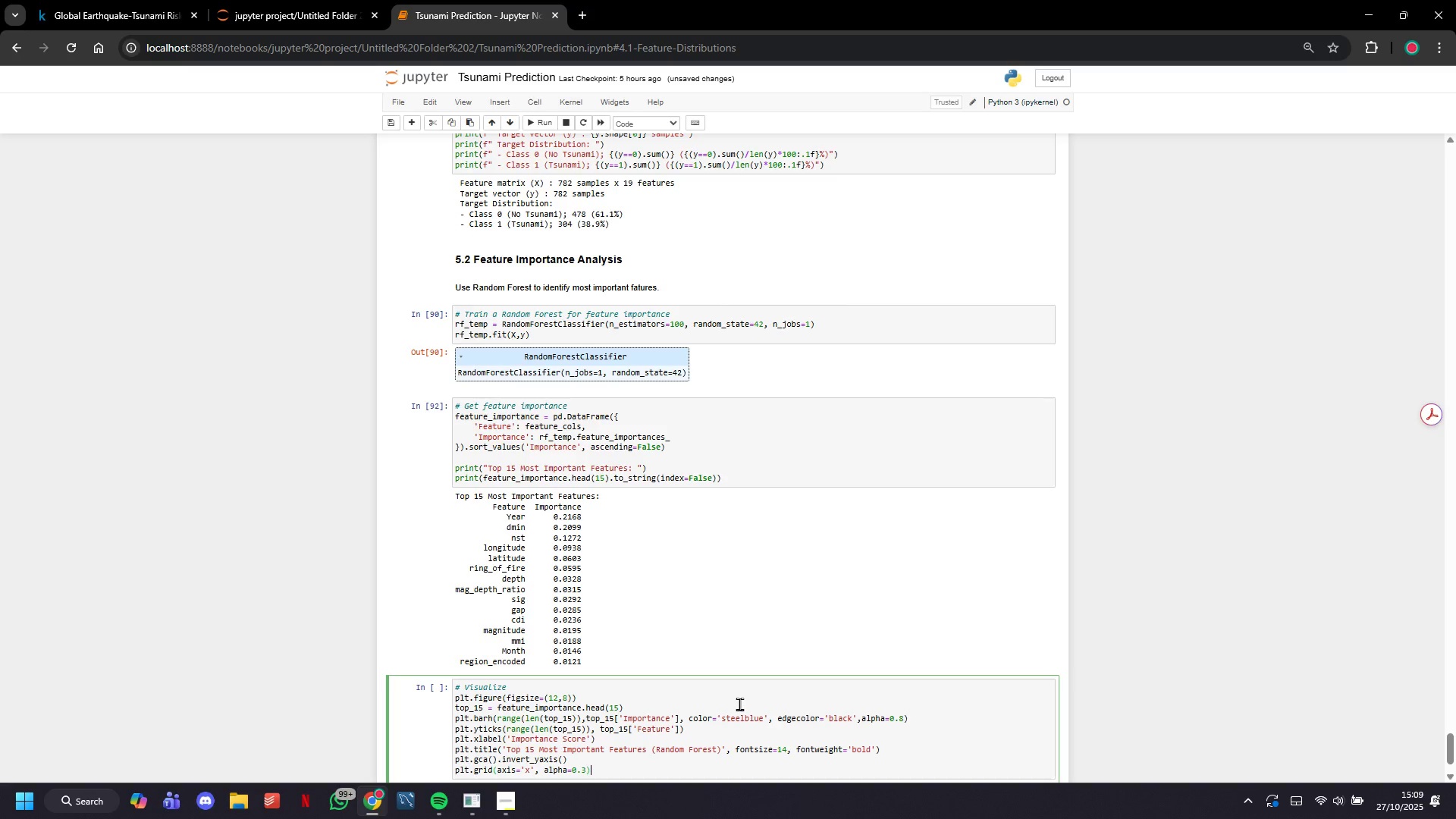 
key(ArrowRight)
 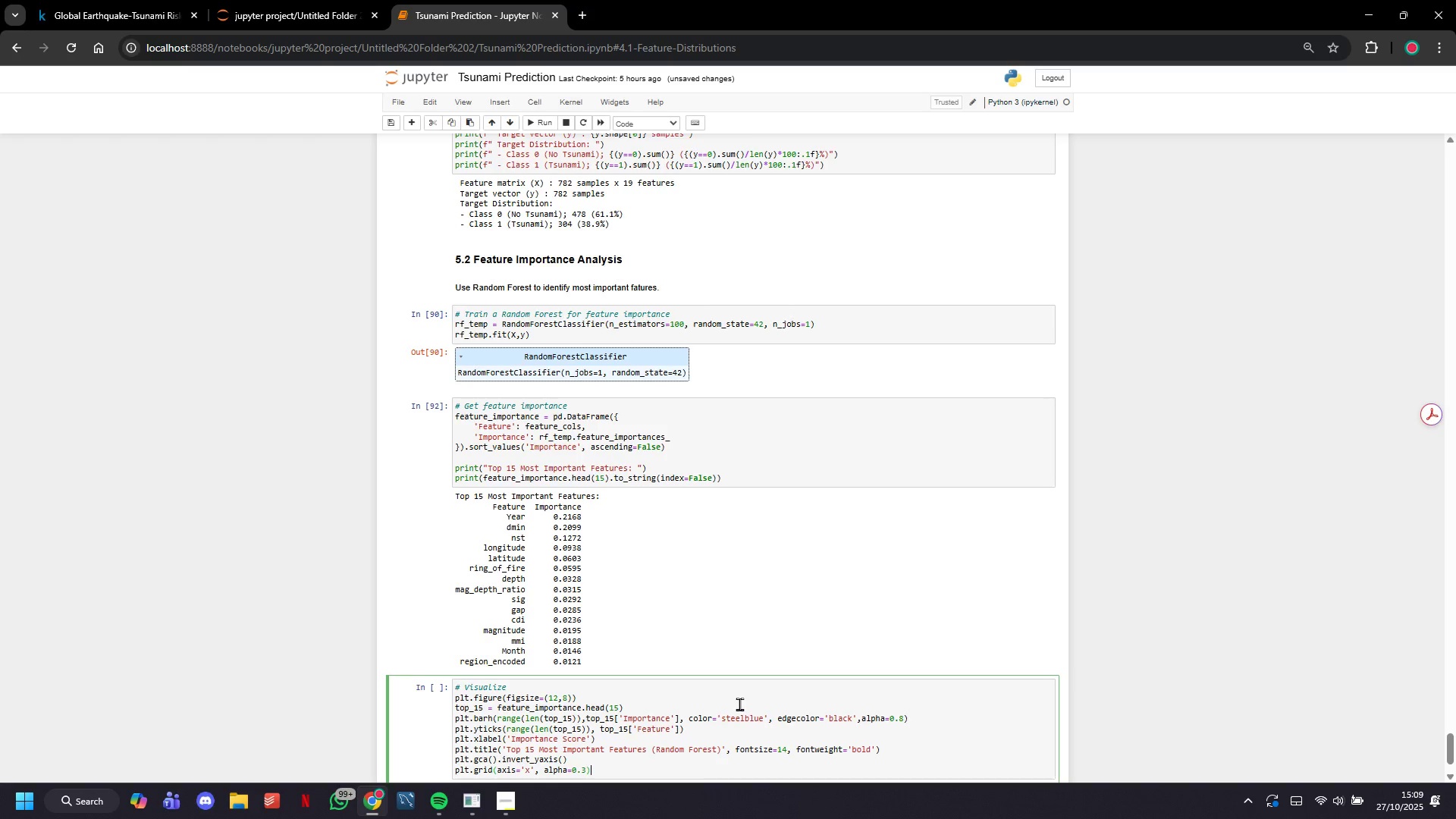 
key(Enter)
 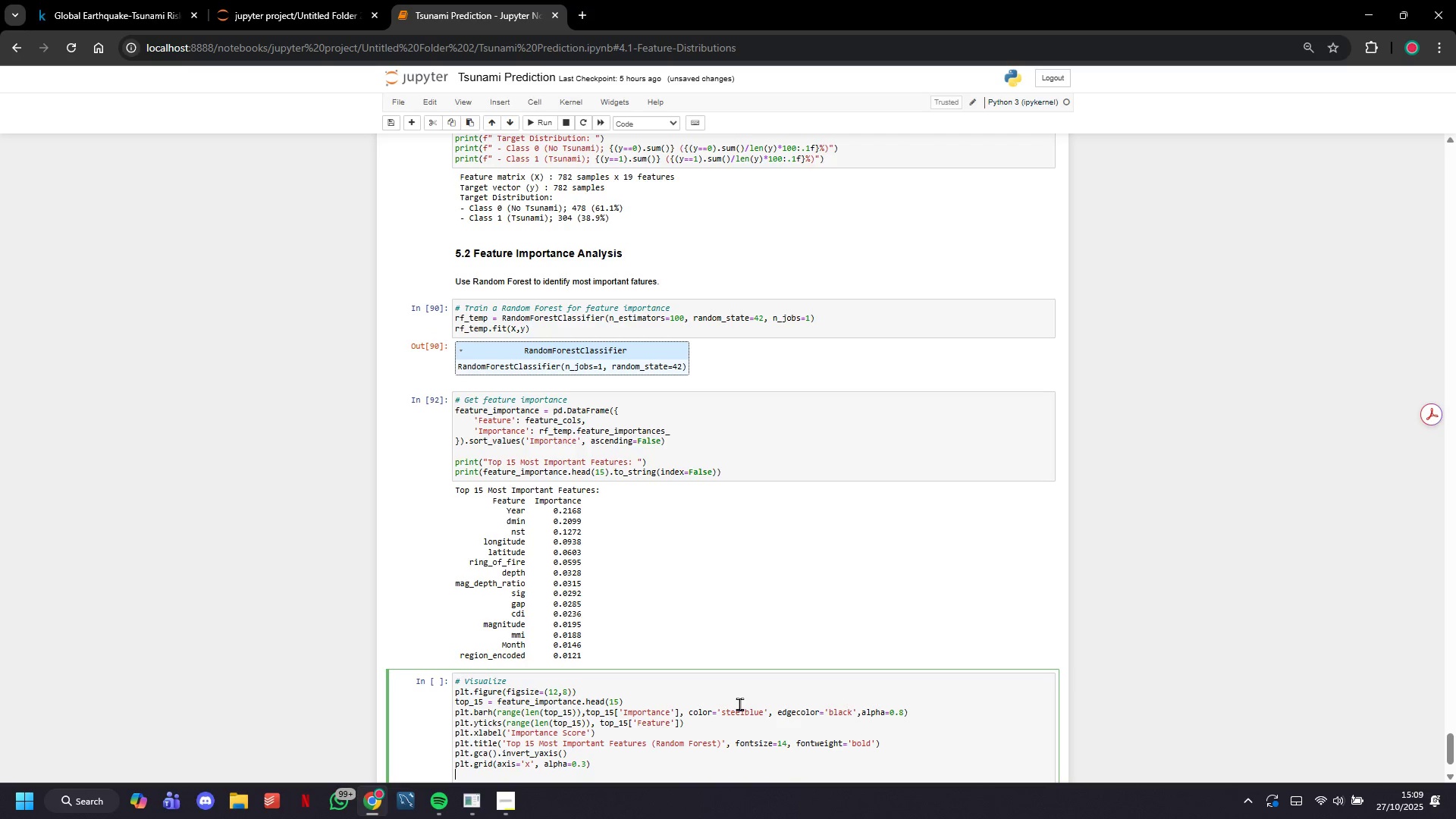 
type(plt.tight_layp)
key(Backspace)
type(out()
 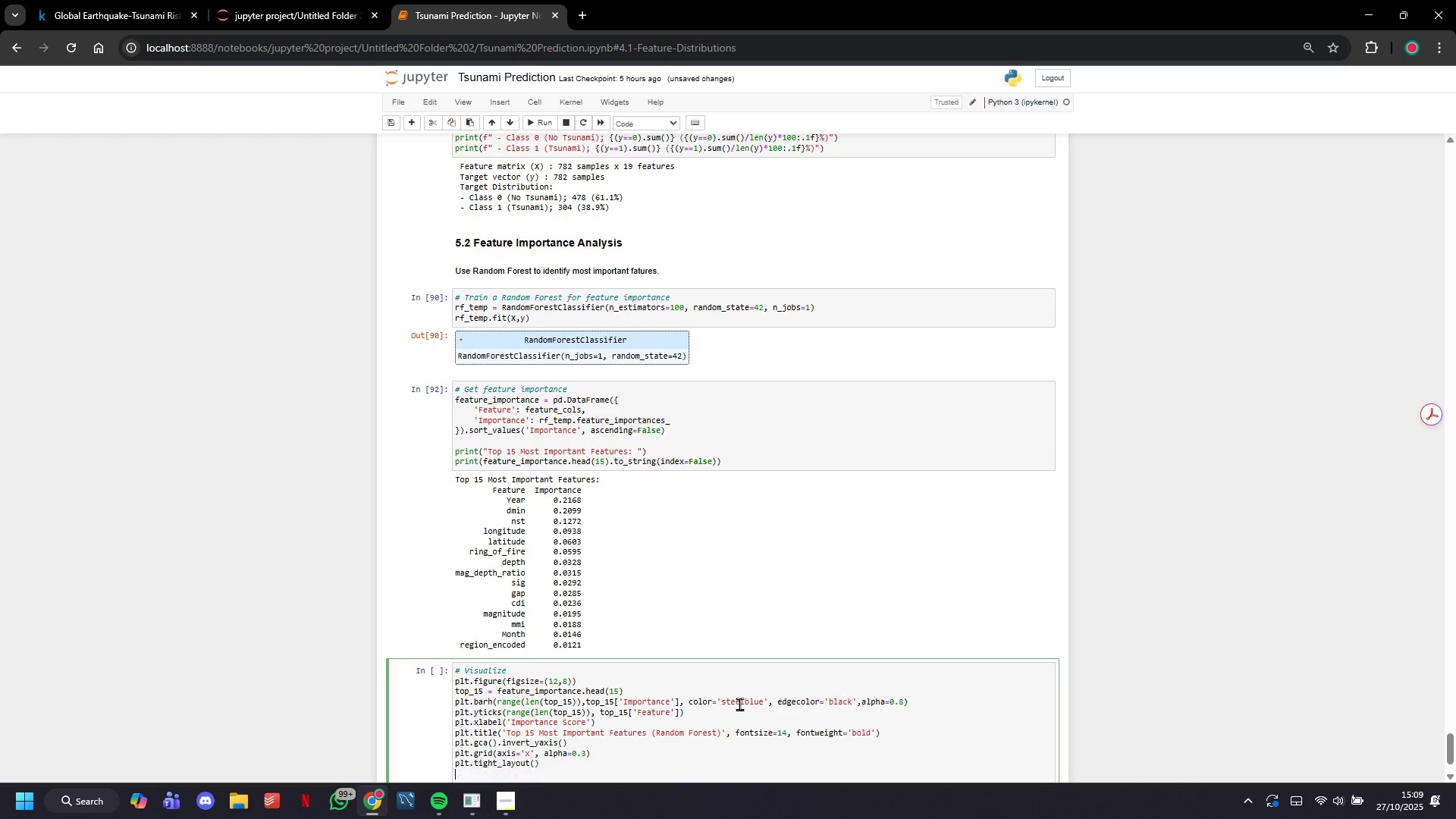 
 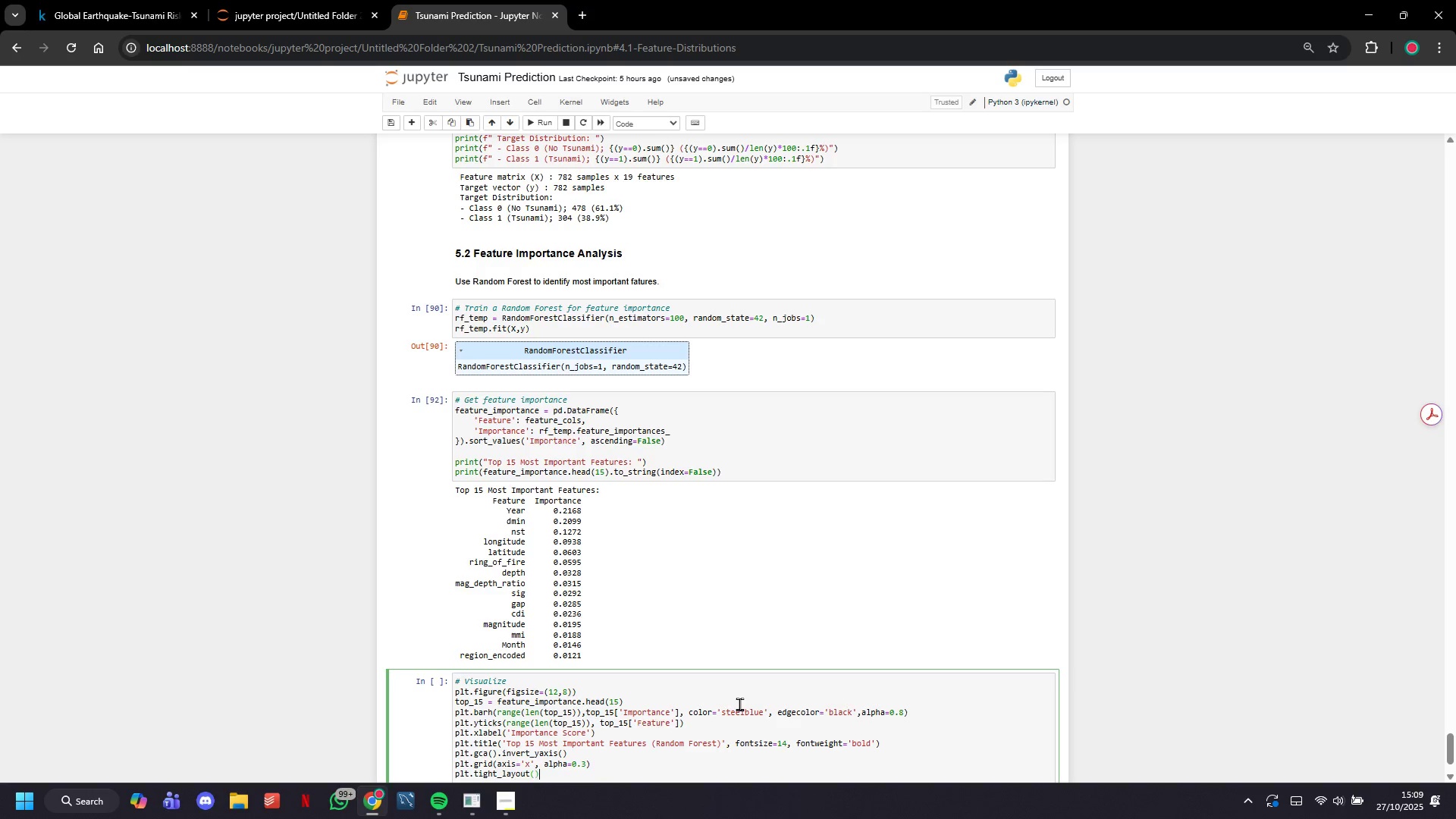 
key(ArrowRight)
 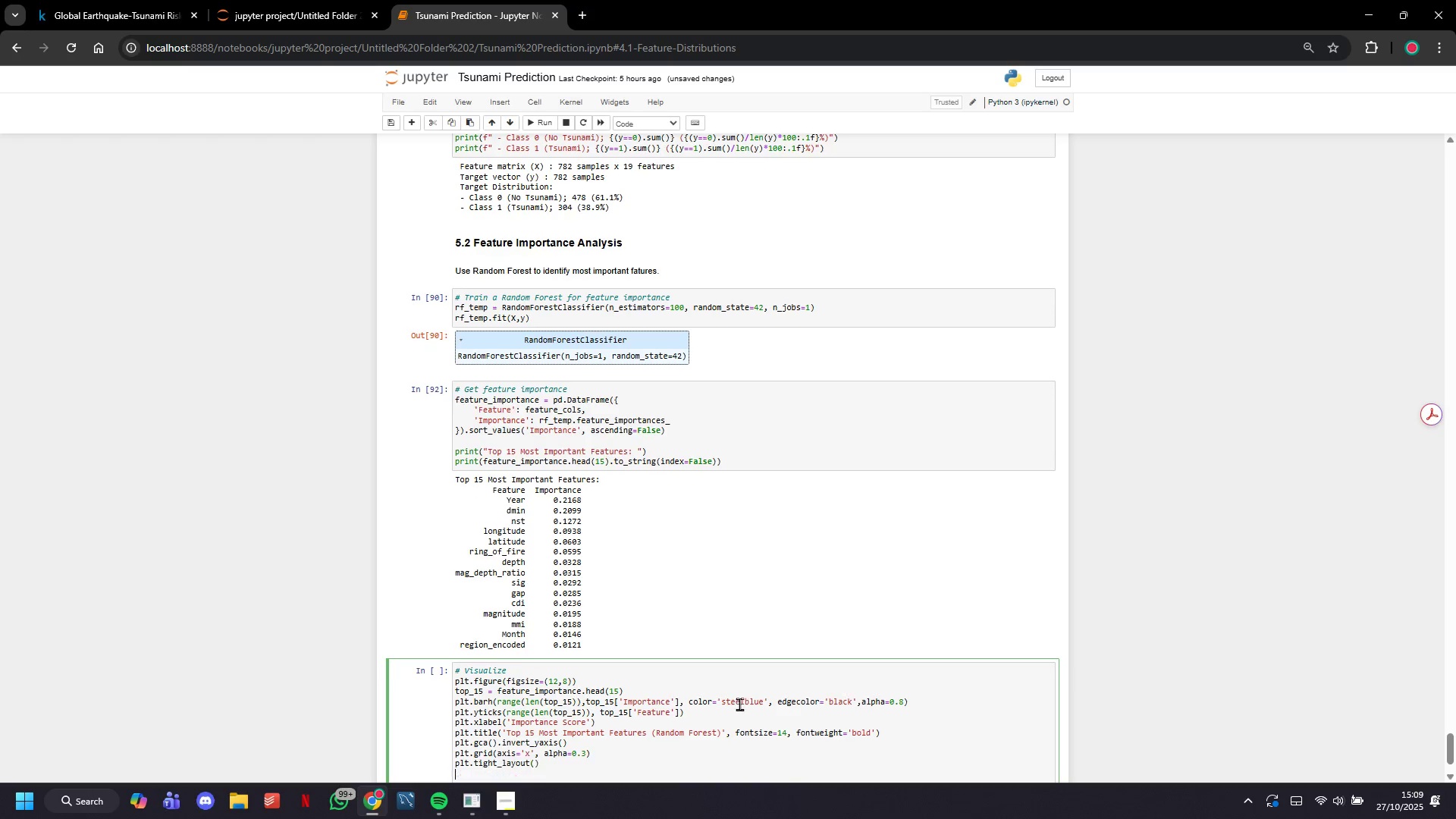 
key(Enter)
 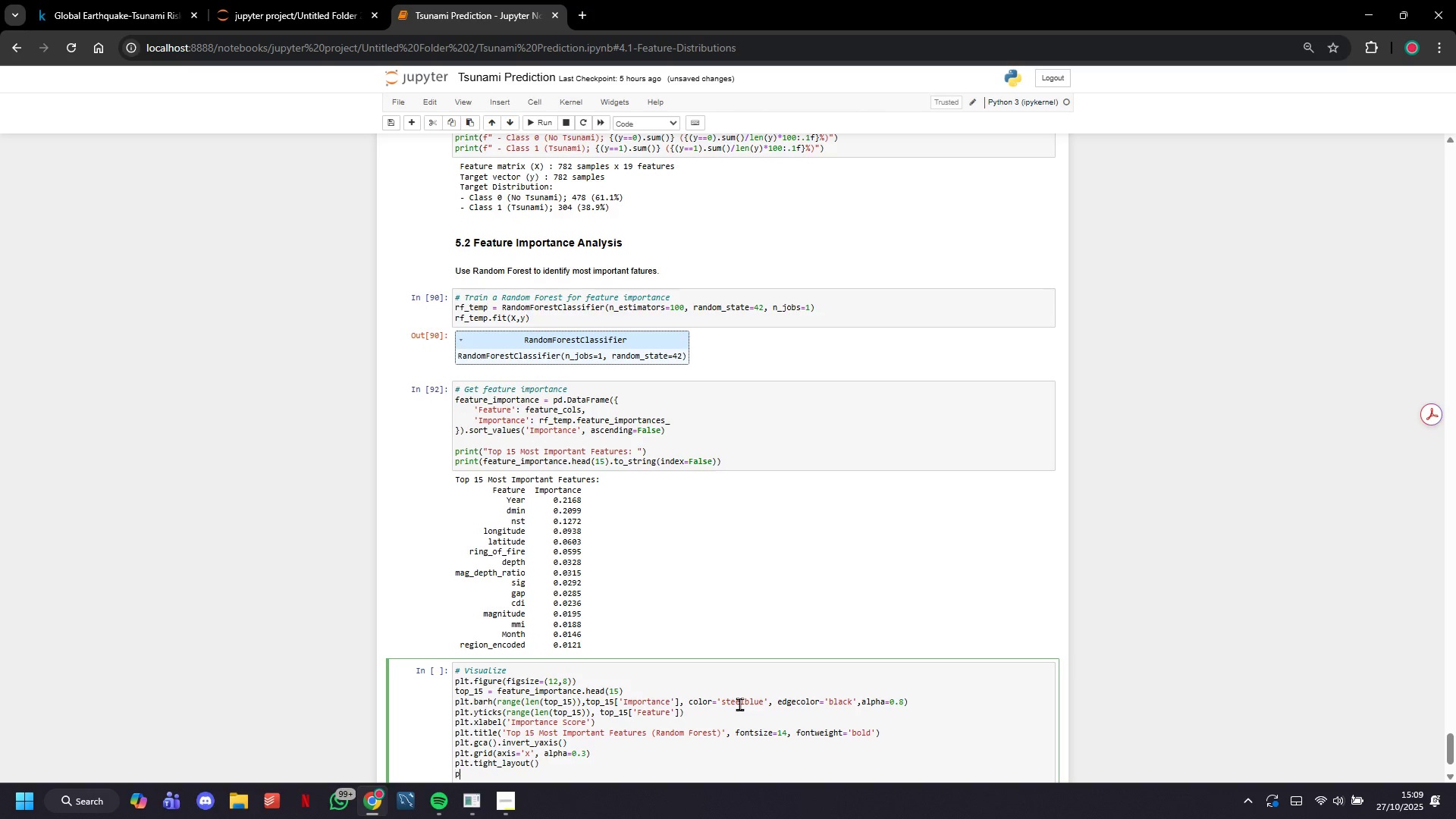 
type(plt.show()
 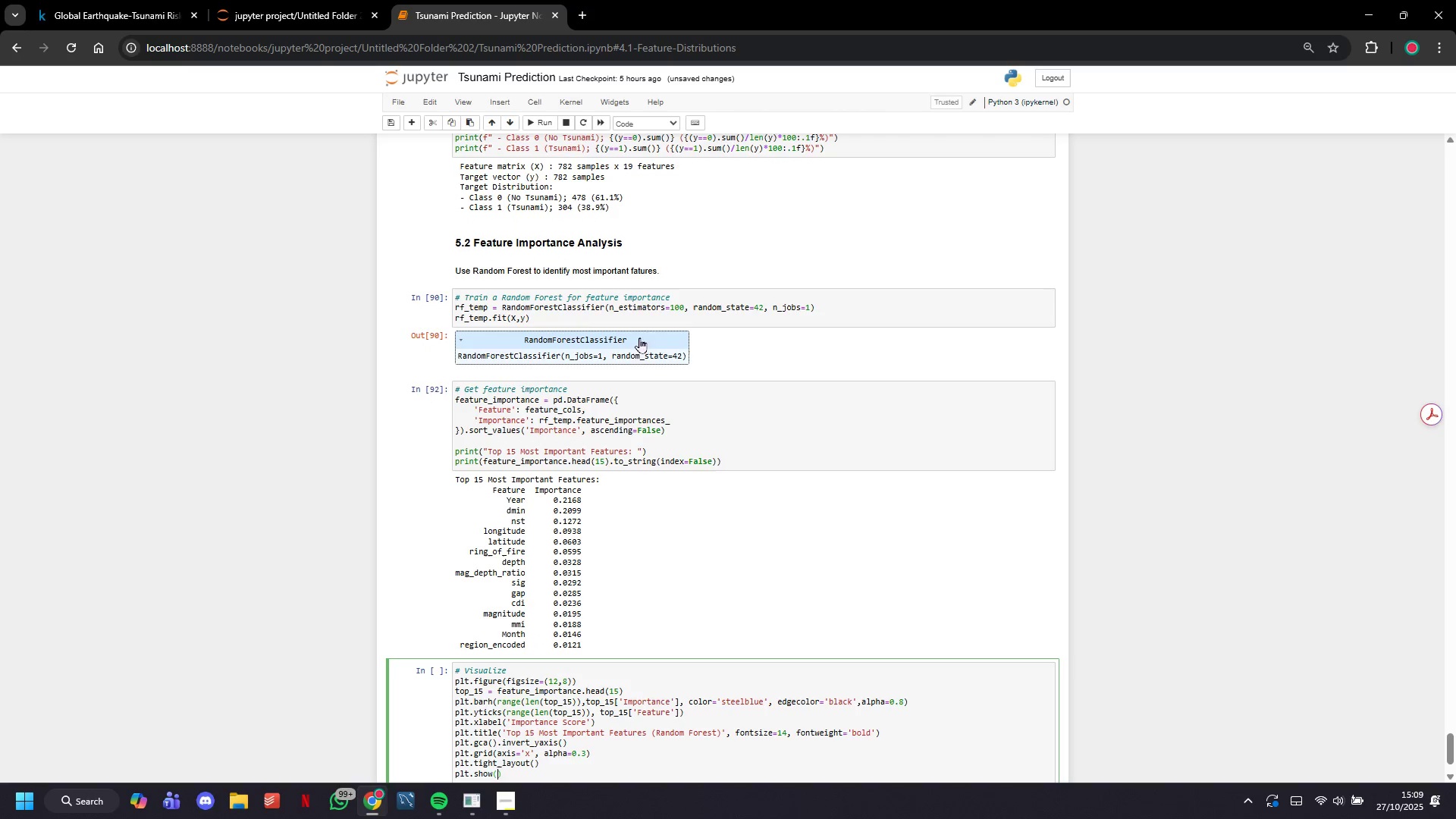 
left_click([546, 127])
 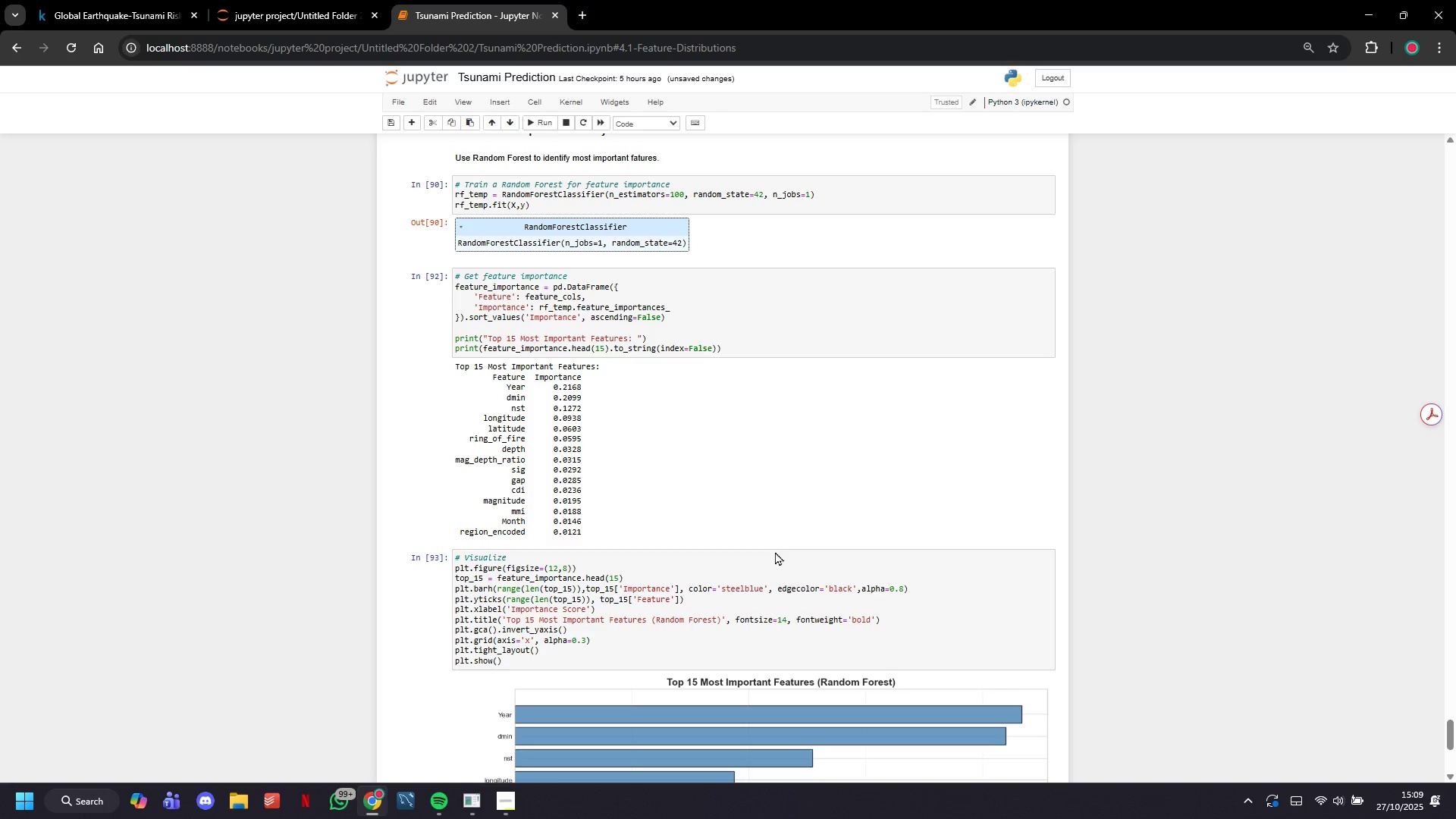 
scroll: coordinate [783, 469], scroll_direction: down, amount: 10.0
 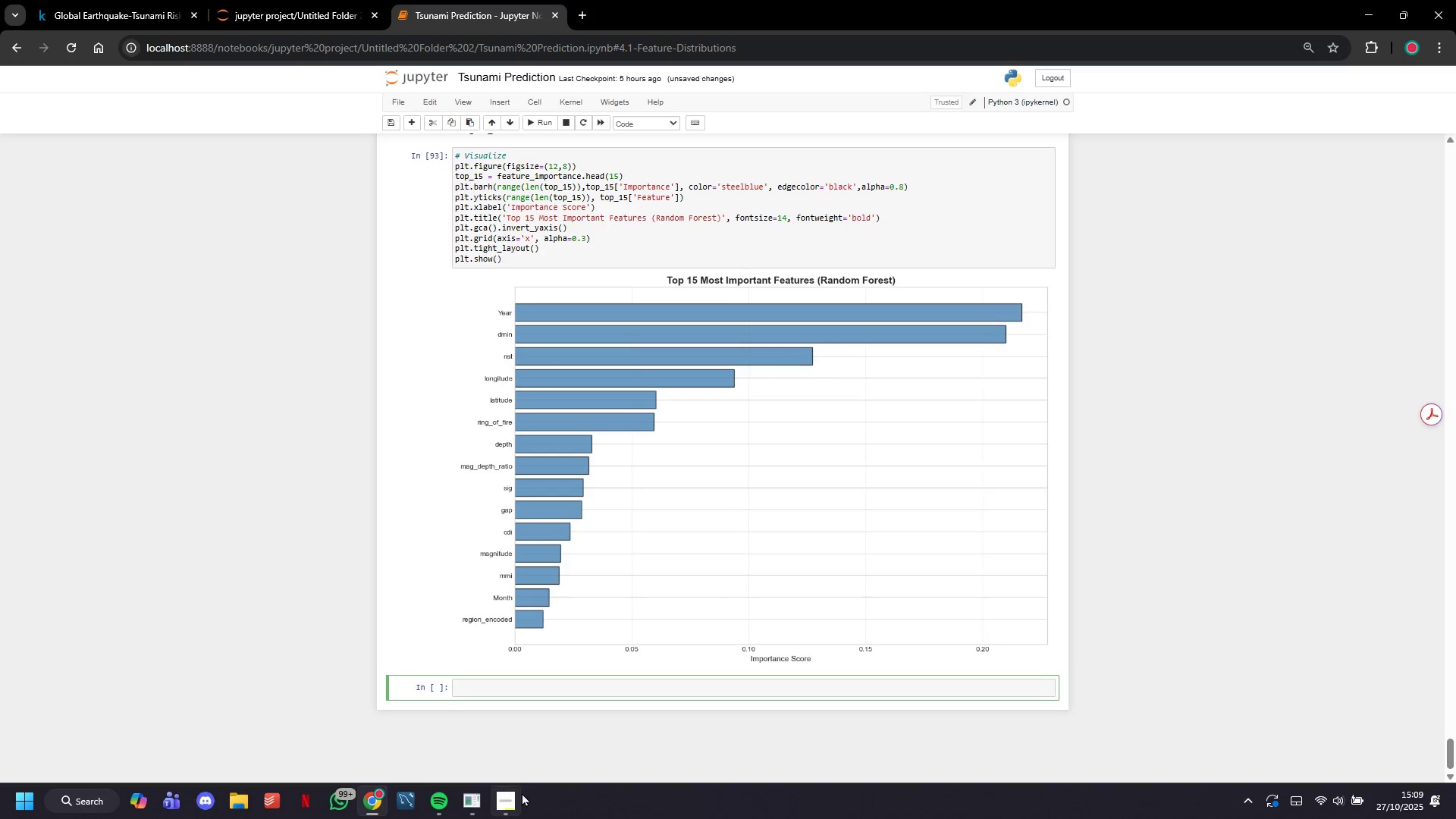 
left_click([516, 799])